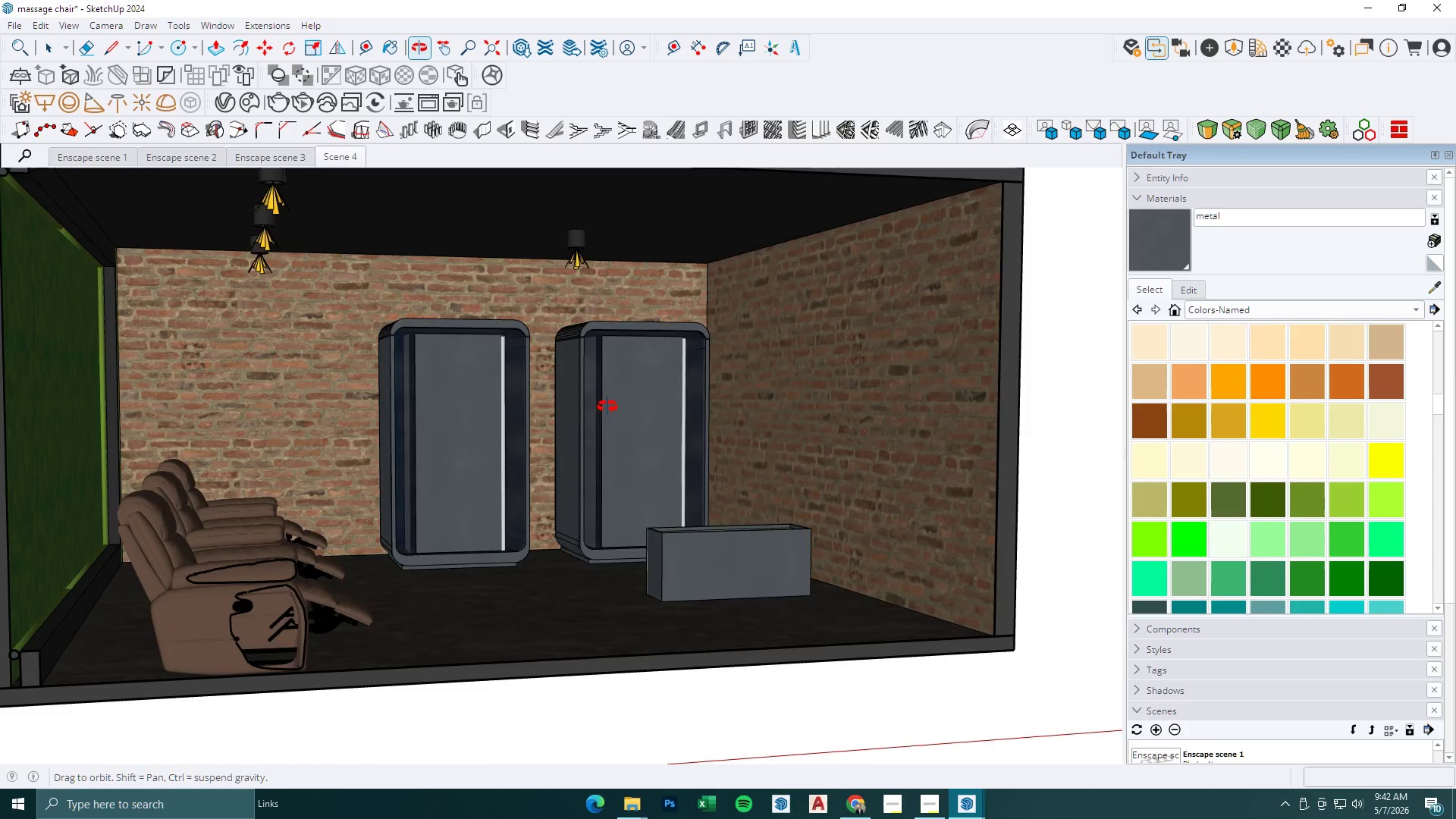 
scroll: coordinate [804, 428], scroll_direction: up, amount: 30.0
 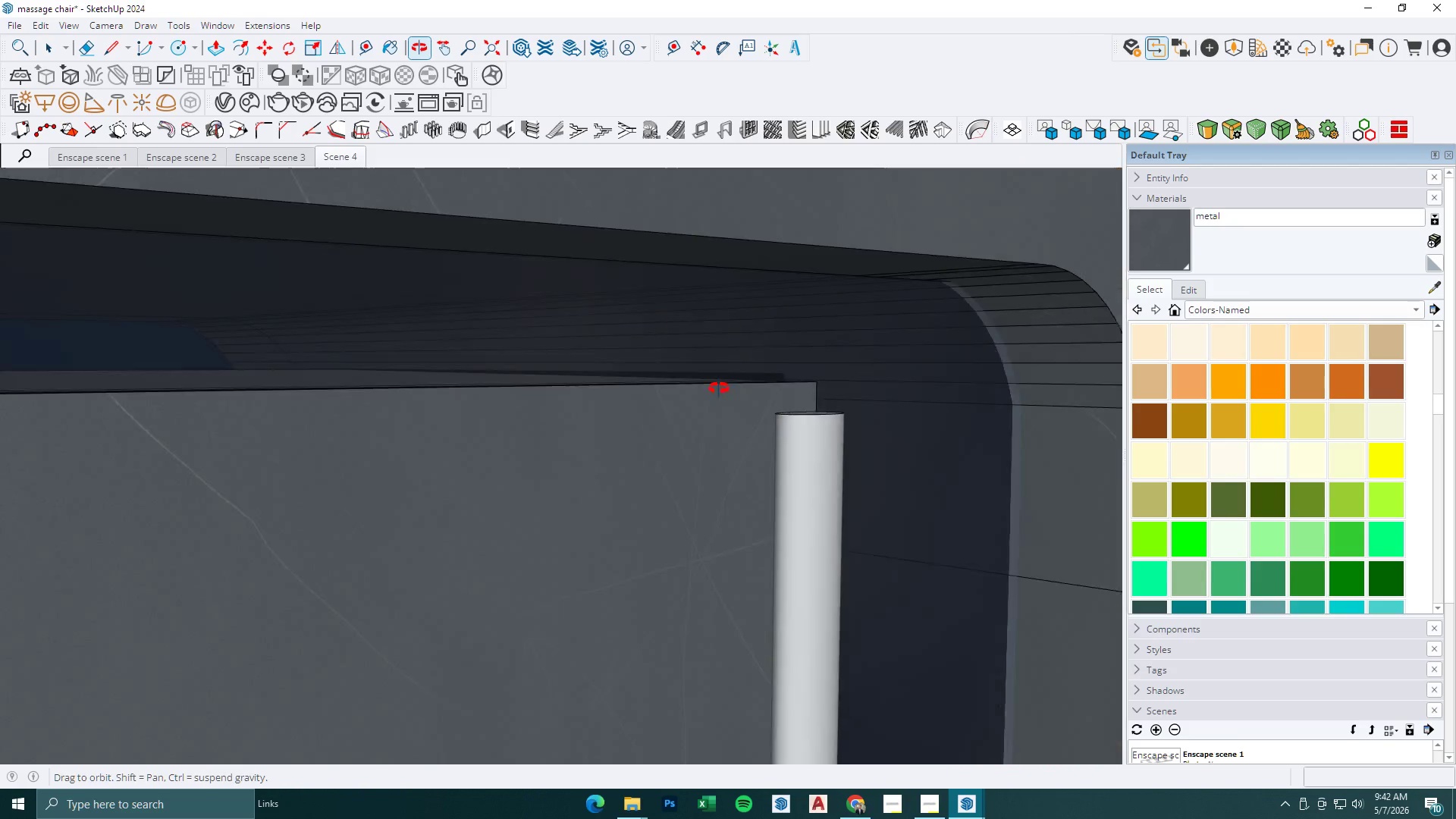 
double_click([793, 449])
 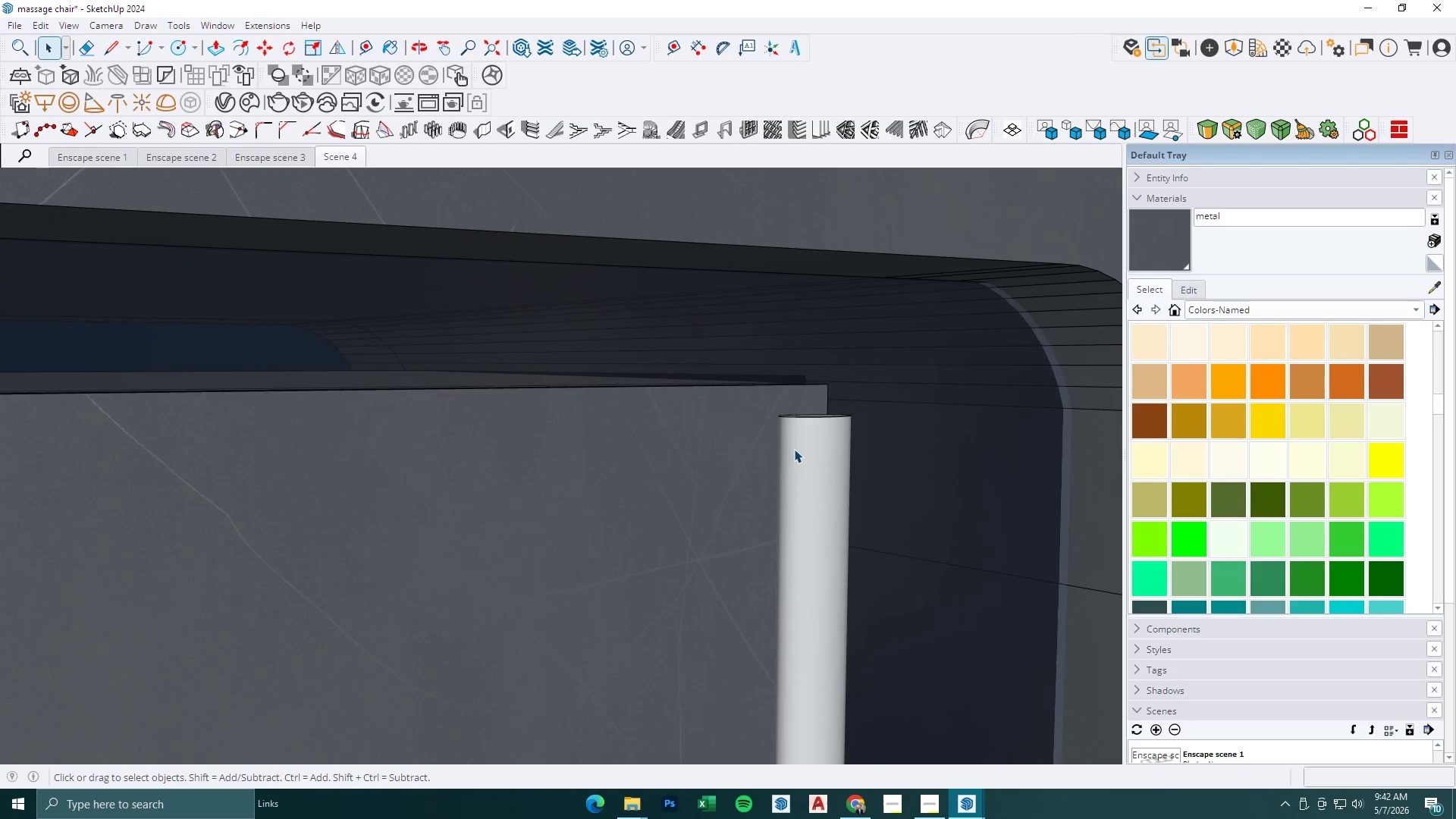 
triple_click([794, 449])
 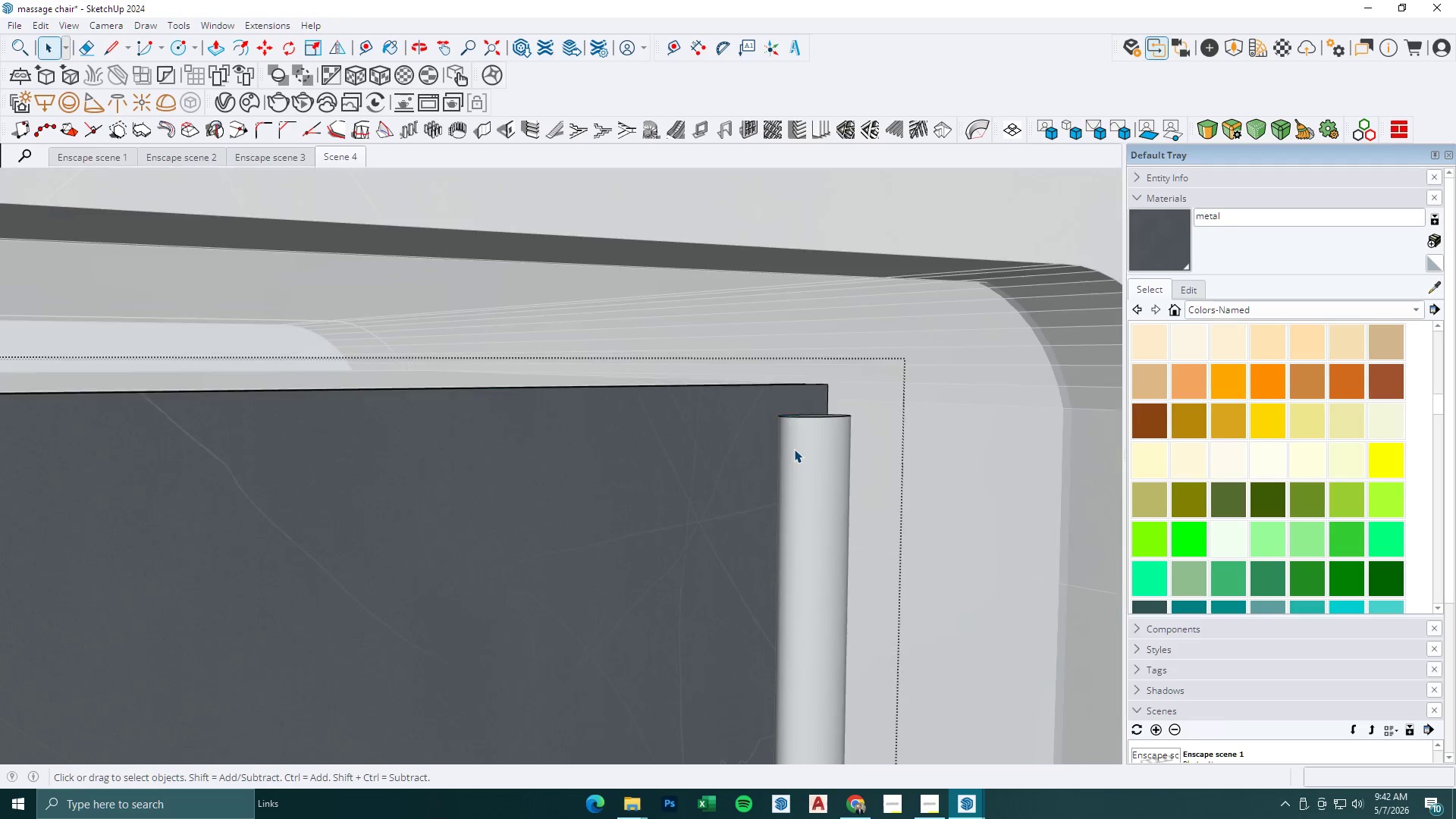 
triple_click([794, 449])
 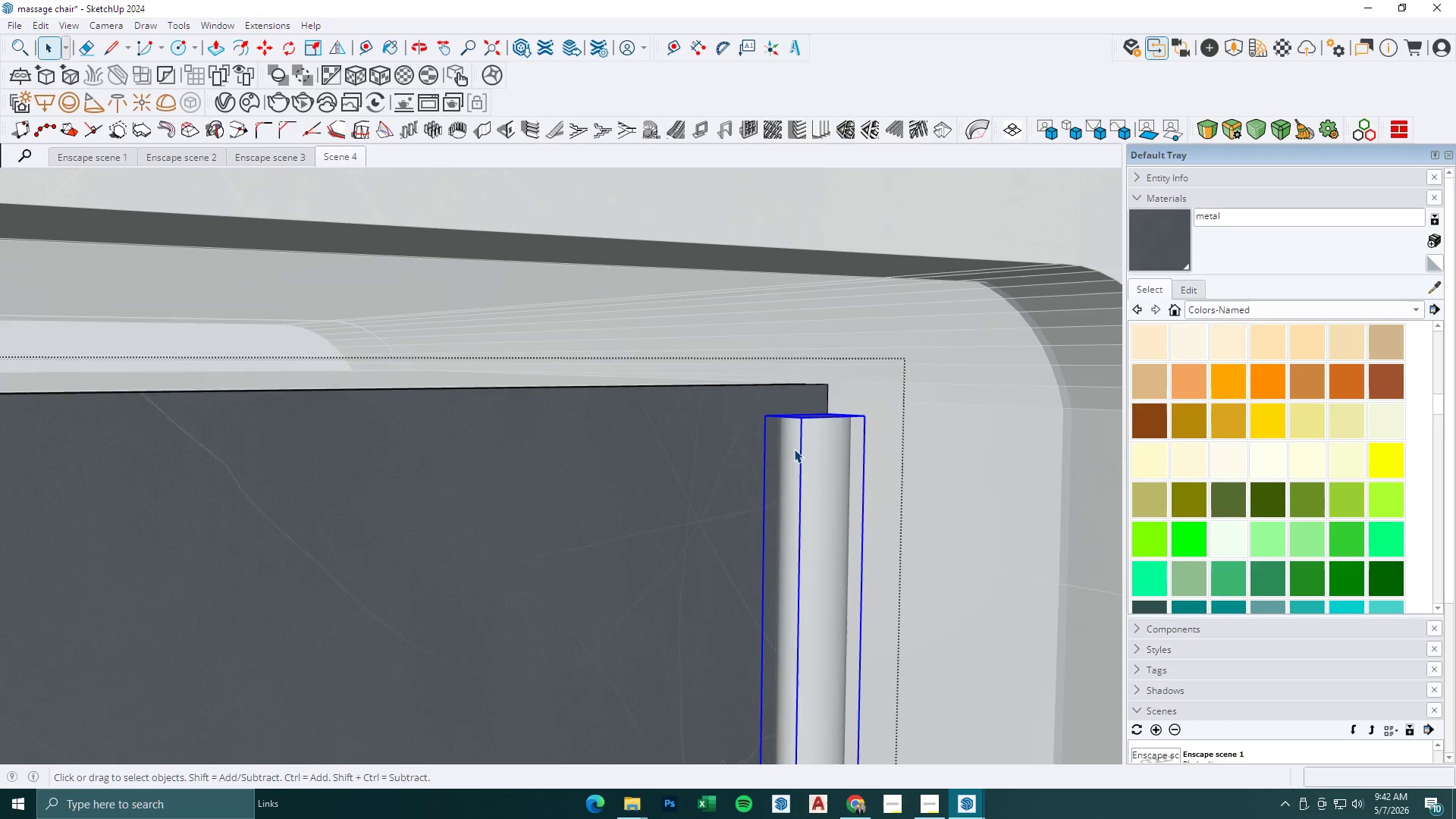 
triple_click([794, 449])
 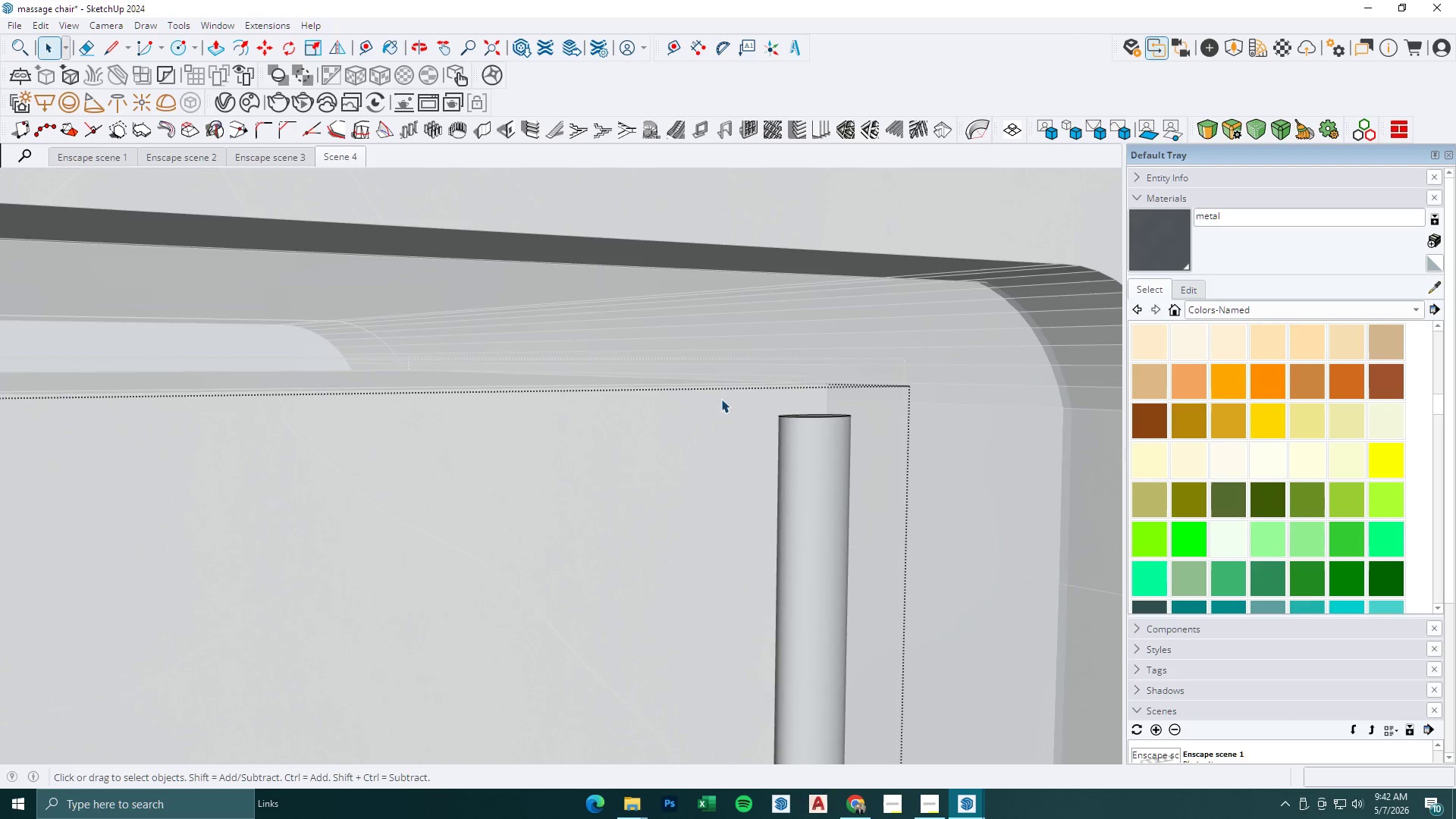 
scroll: coordinate [743, 414], scroll_direction: down, amount: 5.0
 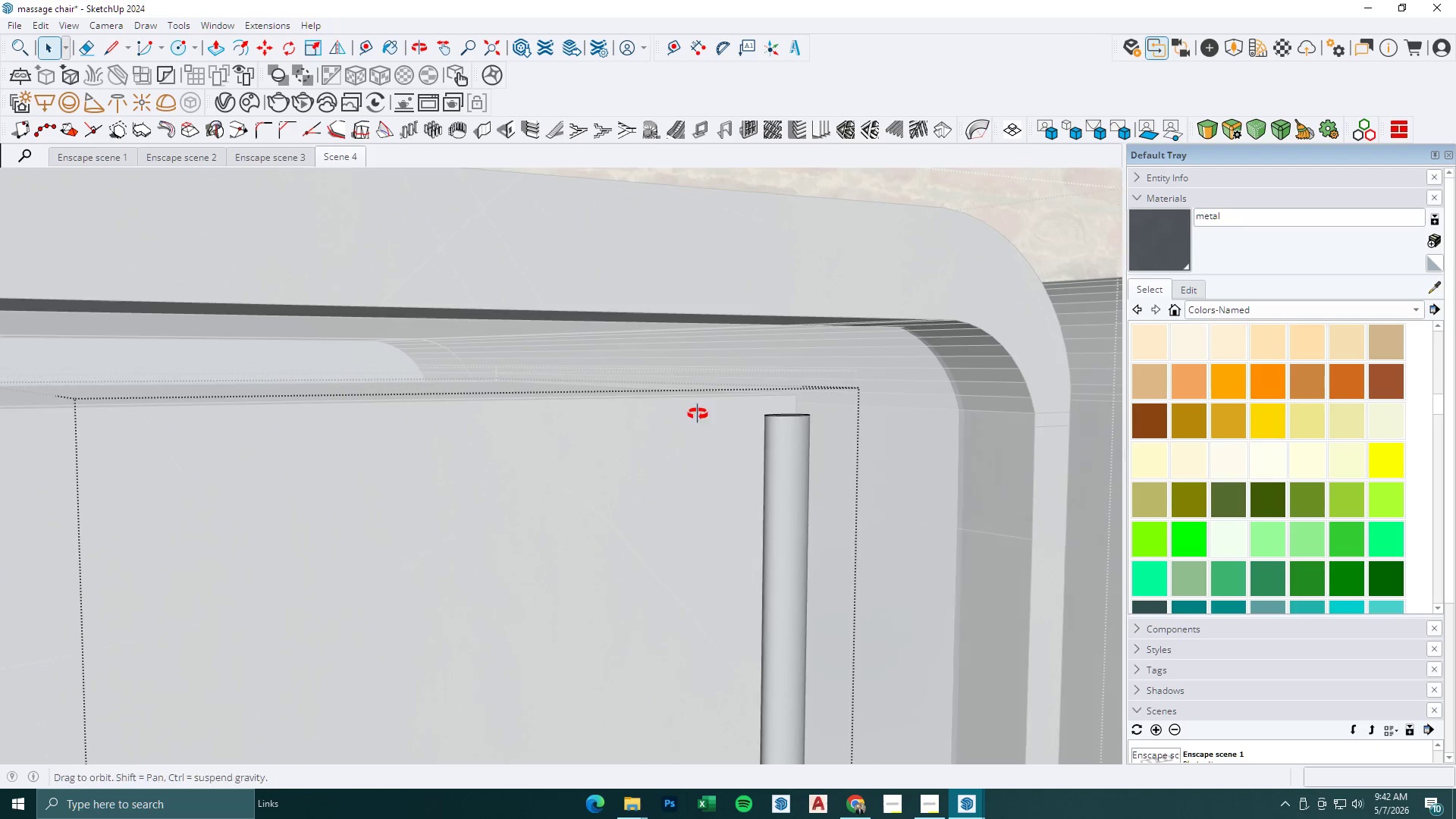 
key(Escape)
 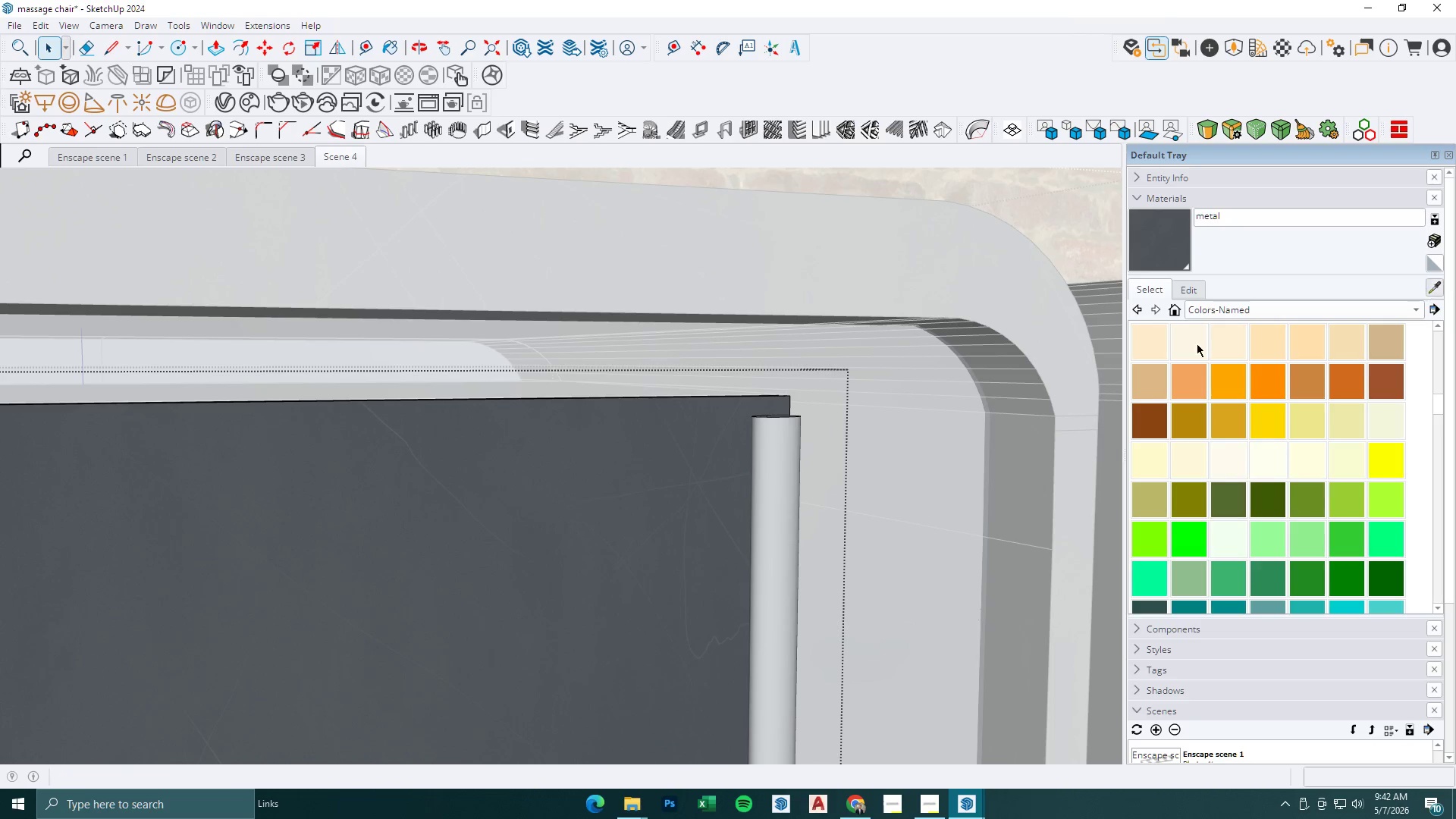 
double_click([772, 489])
 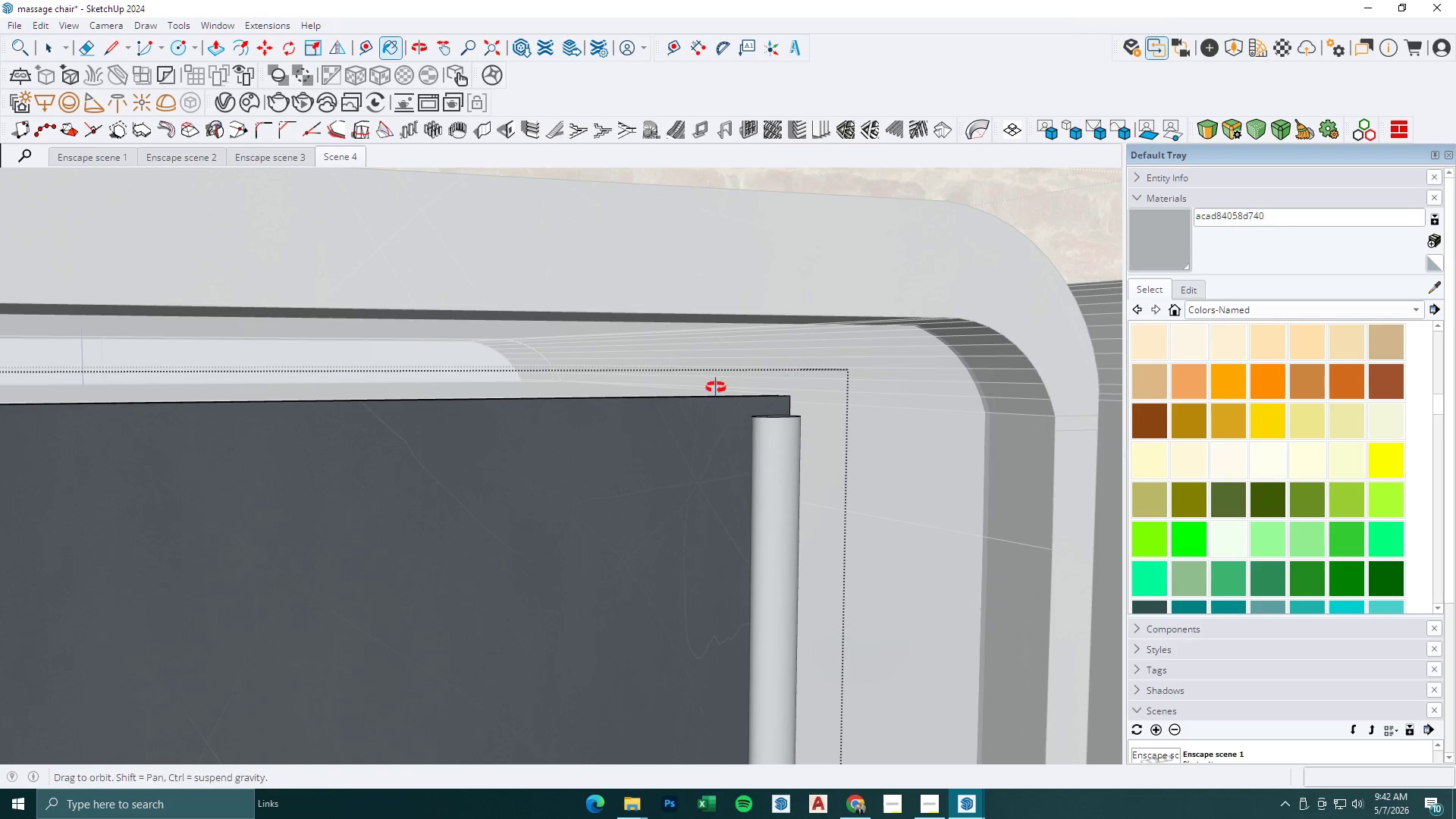 
key(Space)
 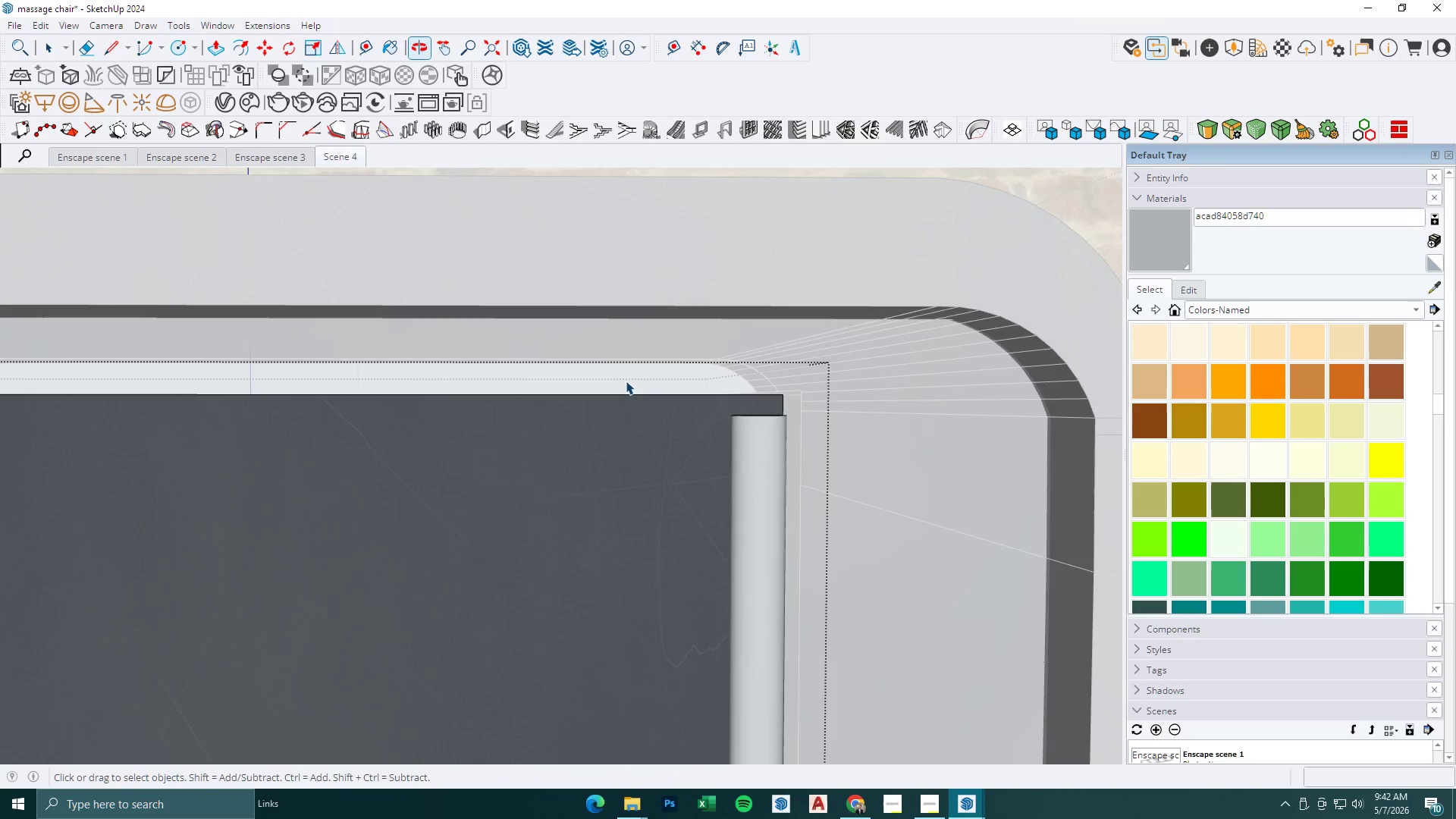 
key(Escape)
 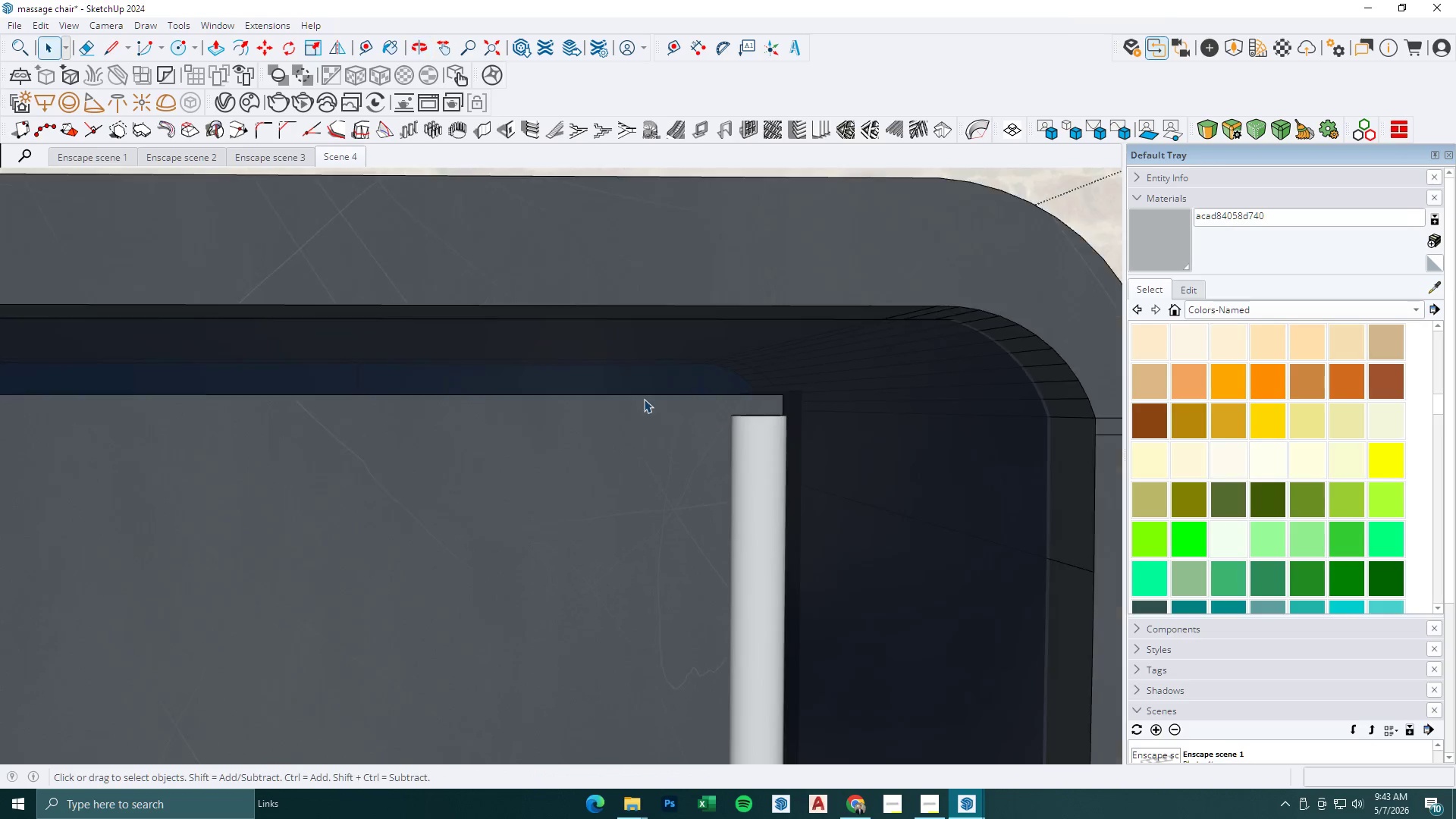 
key(Escape)
 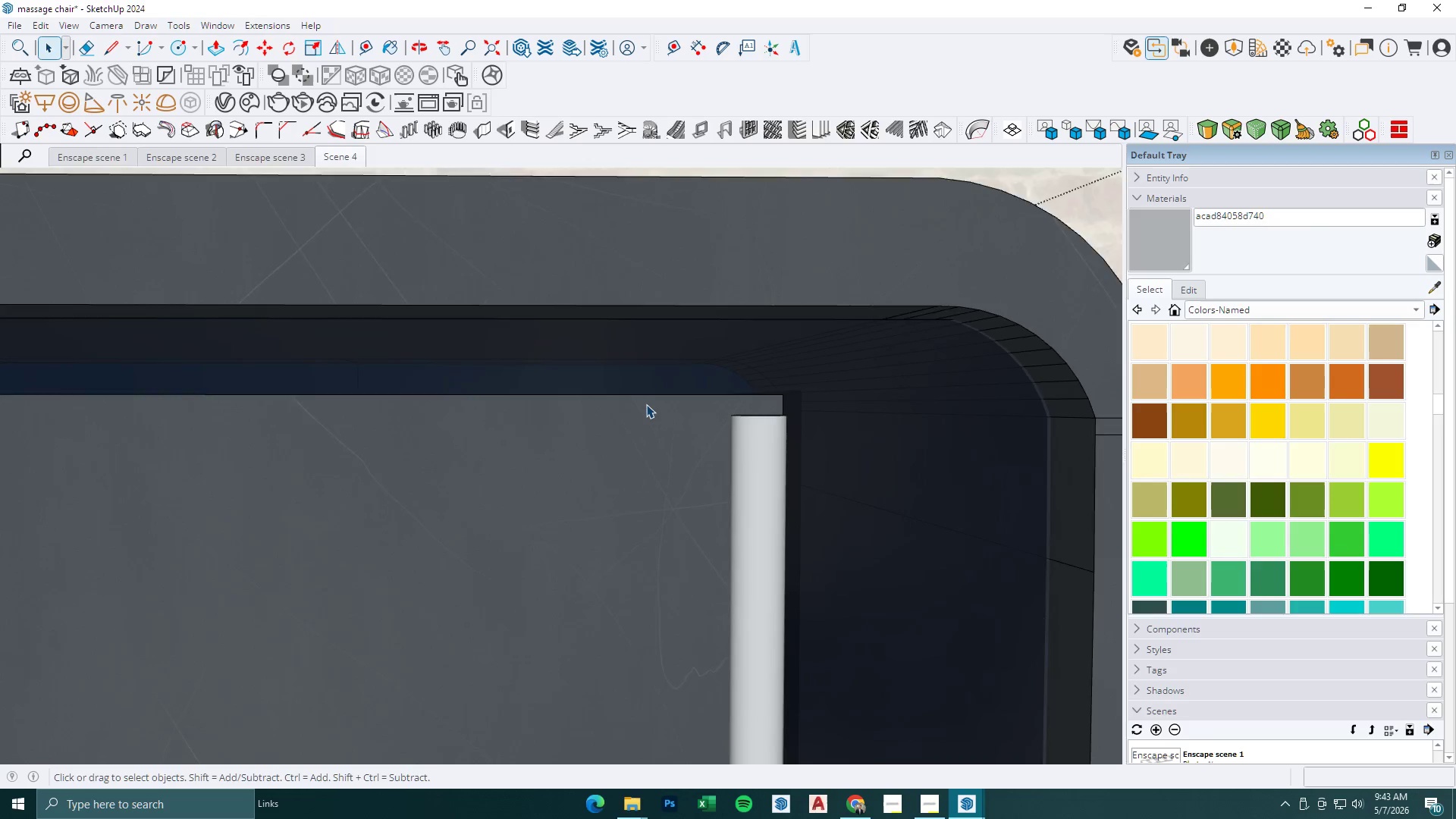 
key(Escape)
 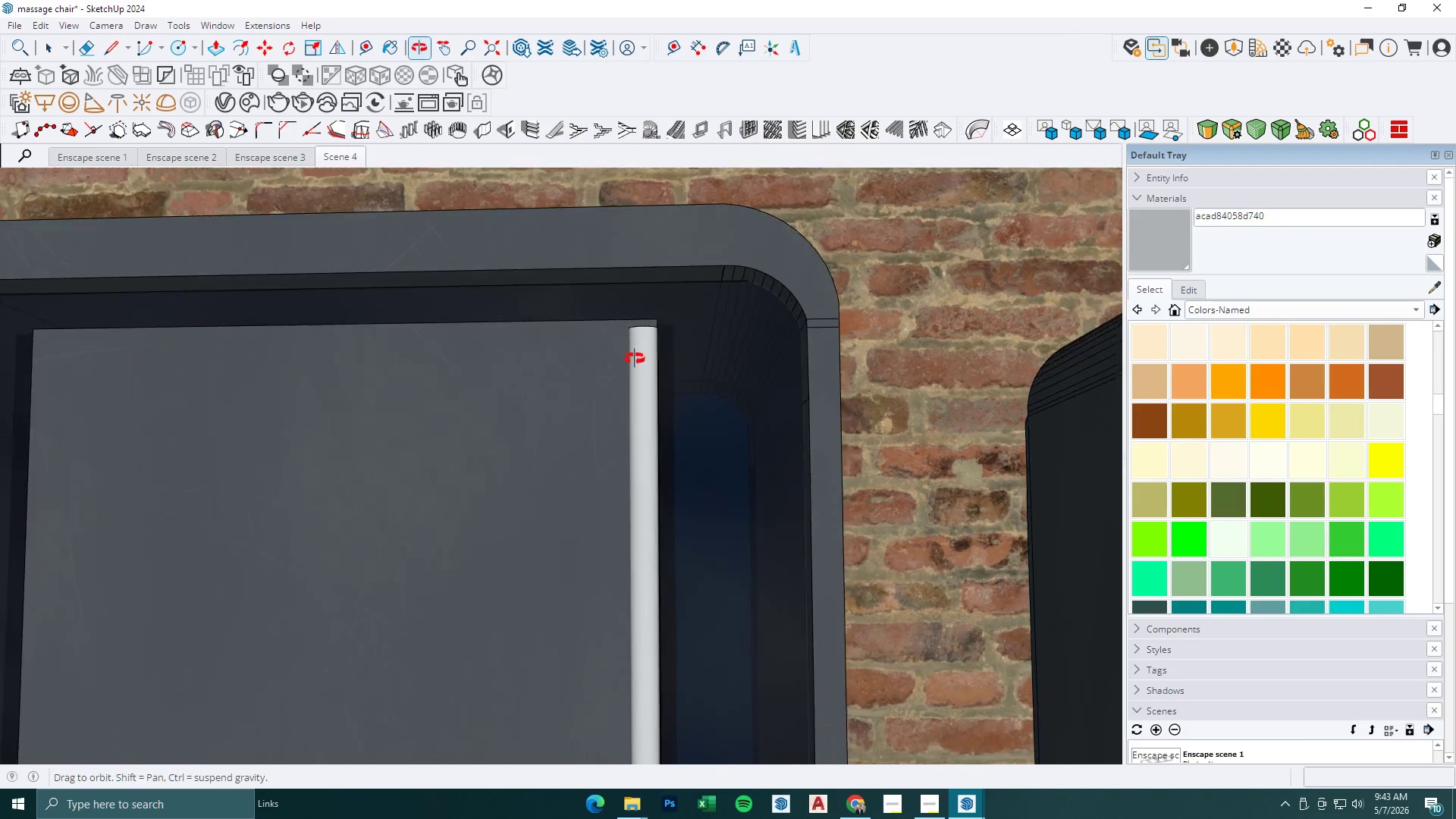 
scroll: coordinate [645, 359], scroll_direction: down, amount: 25.0
 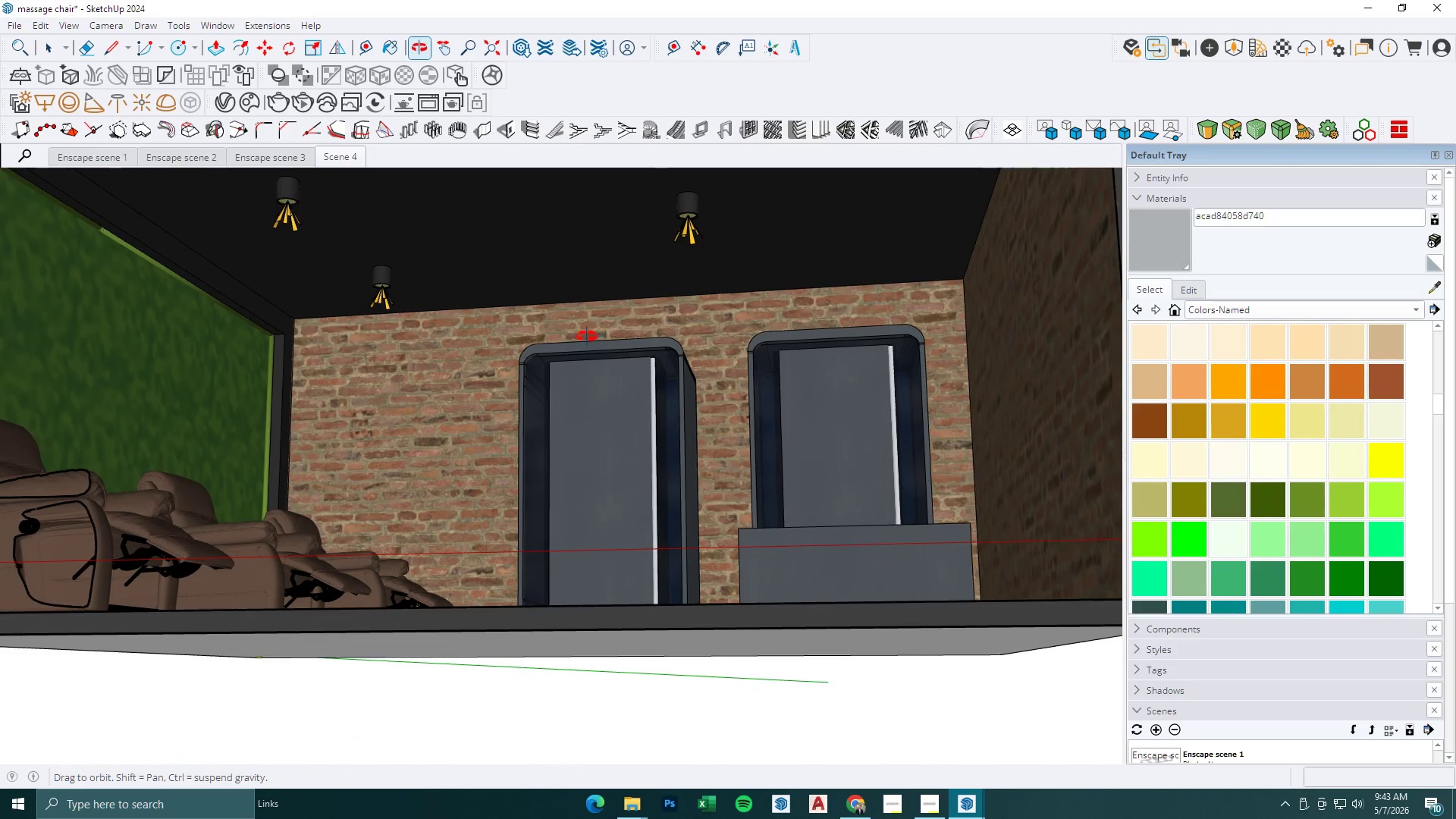 
wait(5.5)
 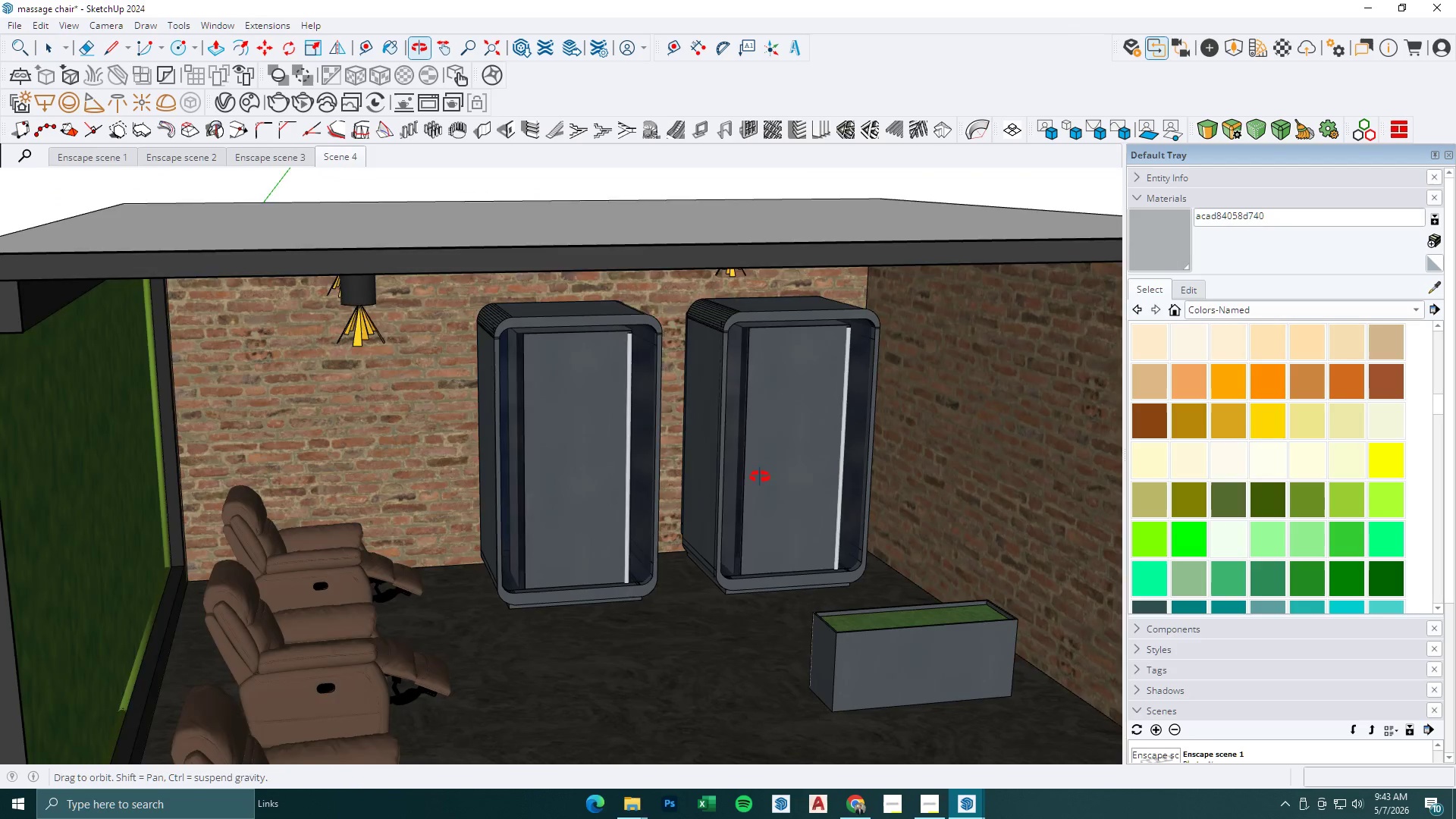 
scroll: coordinate [635, 518], scroll_direction: up, amount: 4.0
 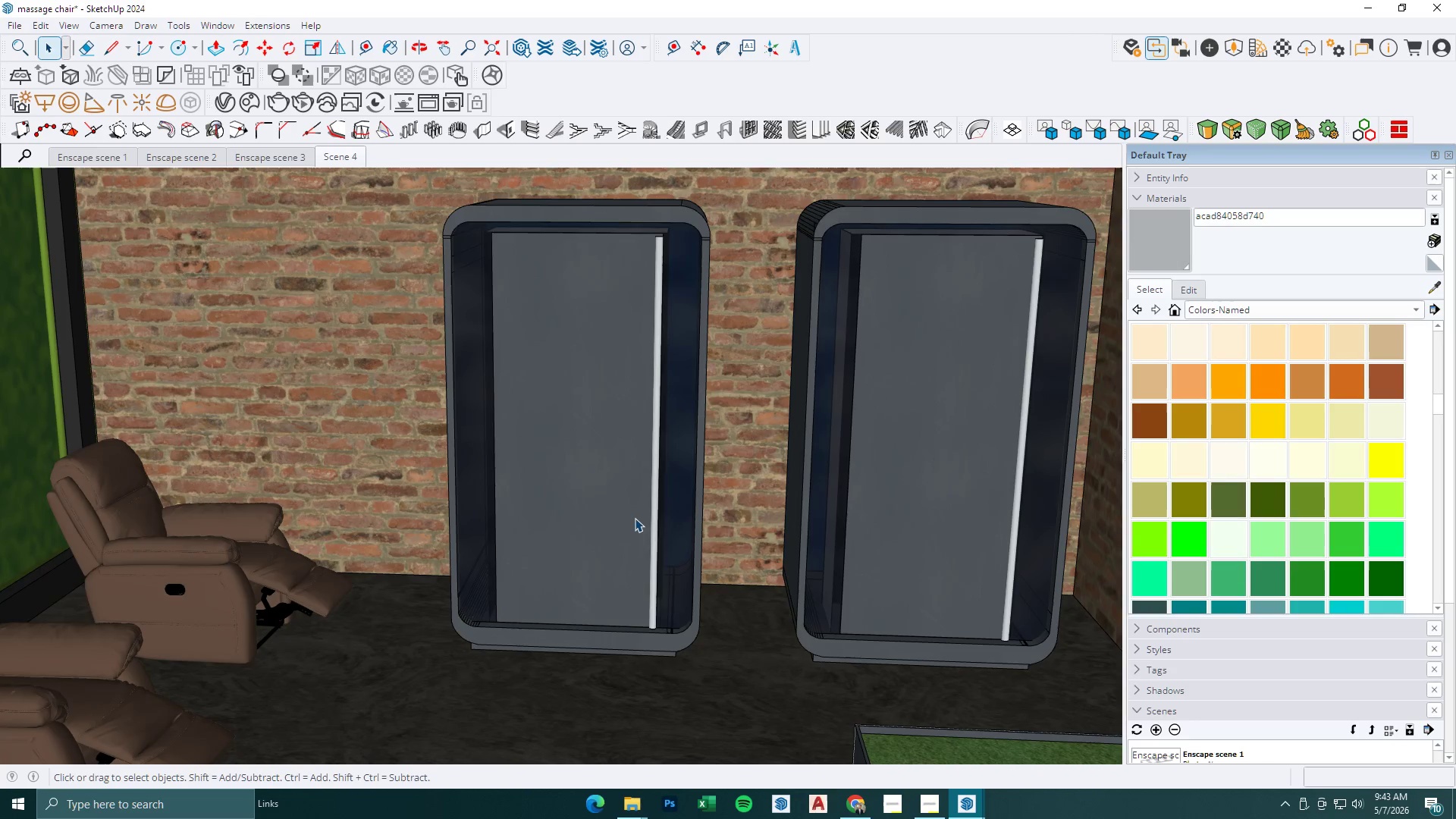 
scroll: coordinate [635, 519], scroll_direction: down, amount: 7.0
 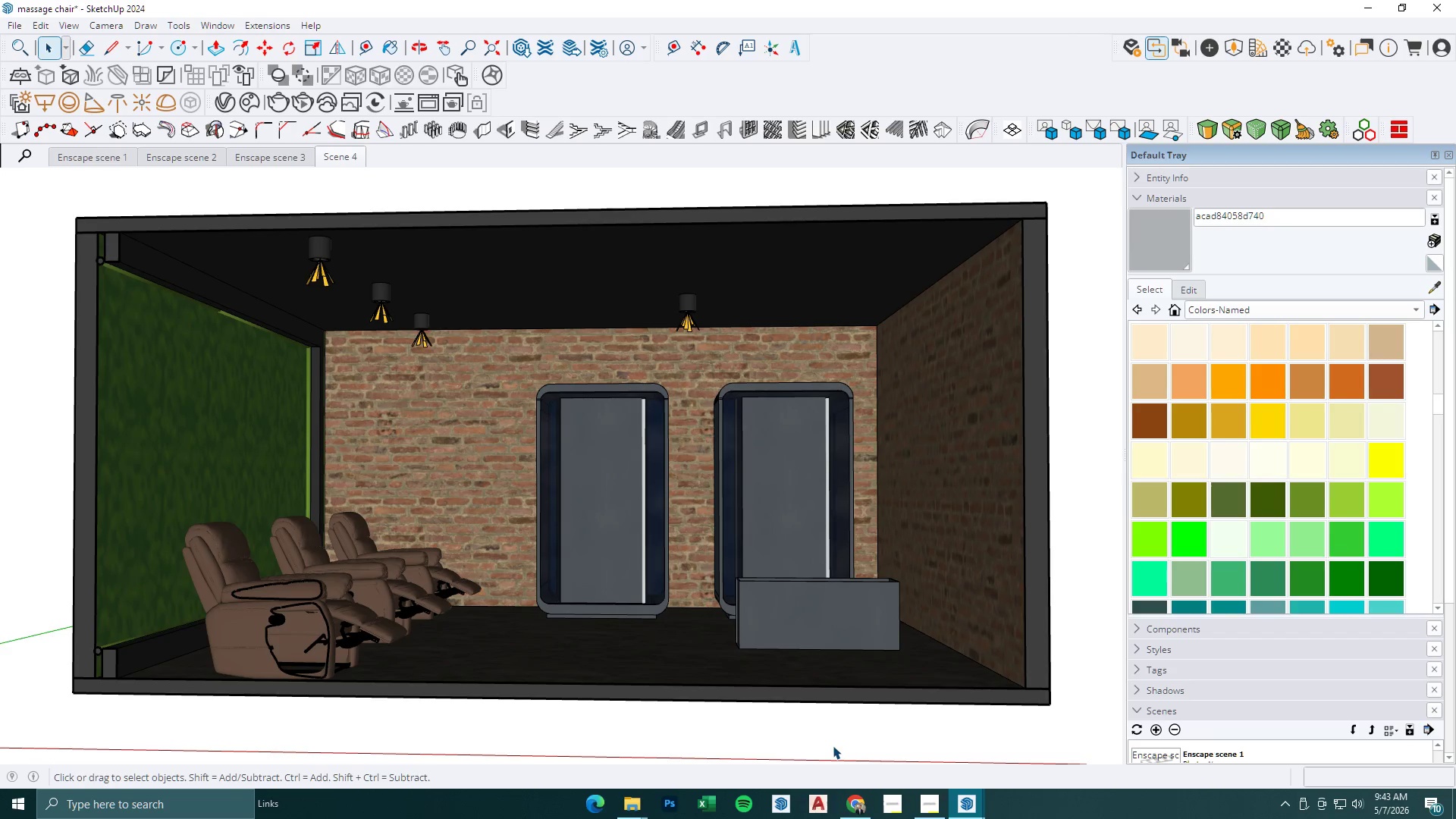 
wait(8.85)
 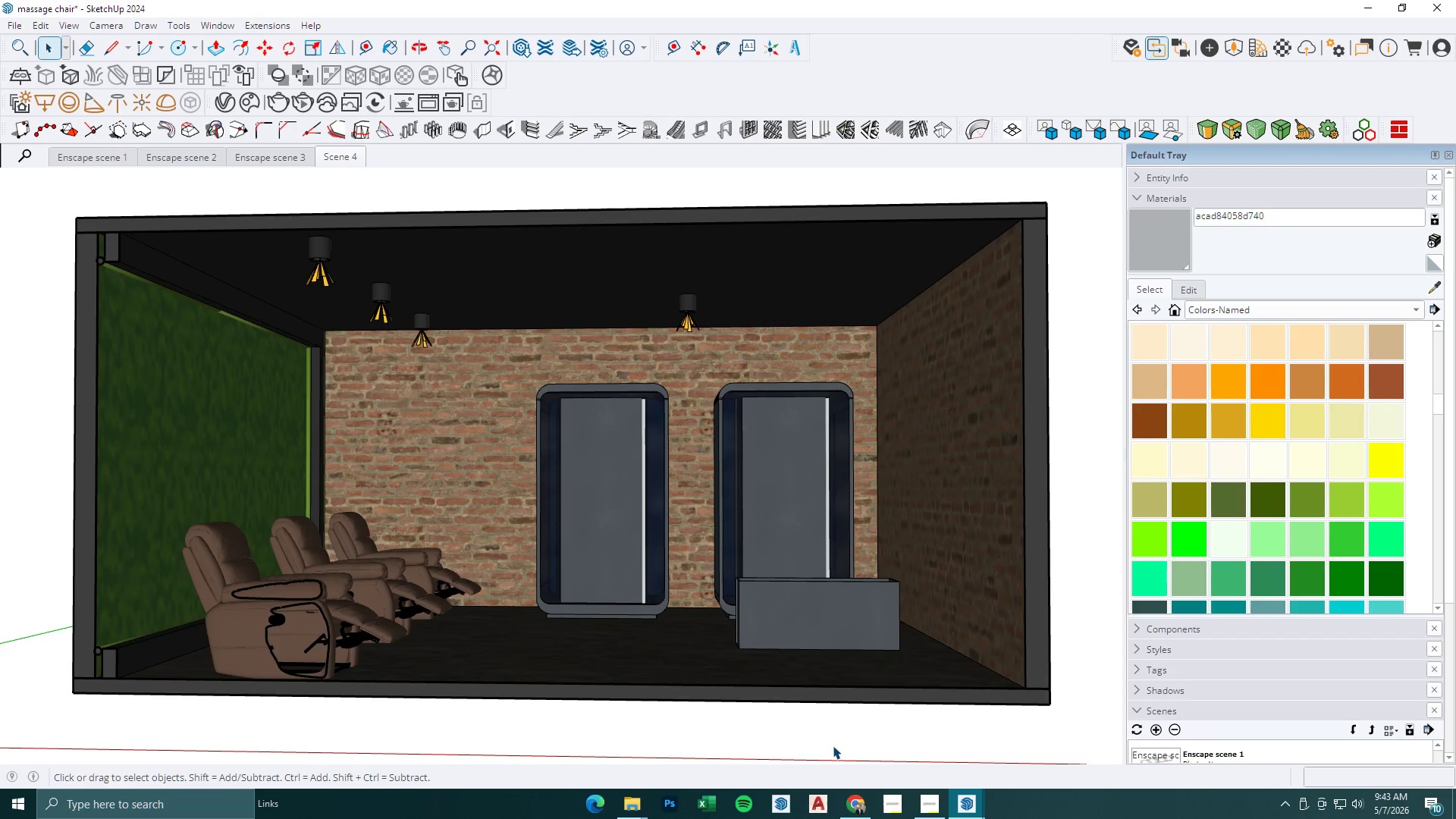 
mouse_move([77, 101])
 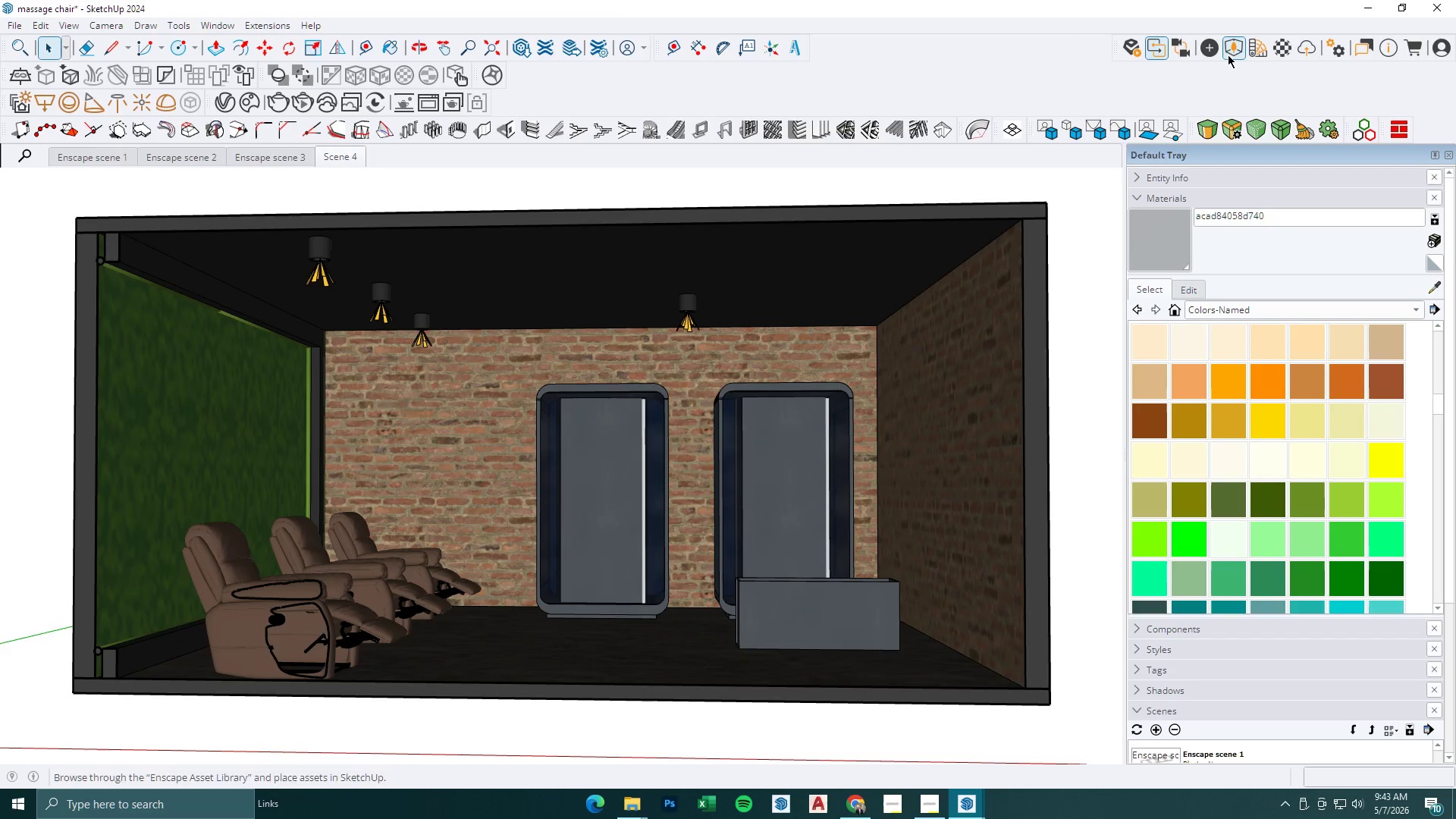 
left_click([1210, 49])
 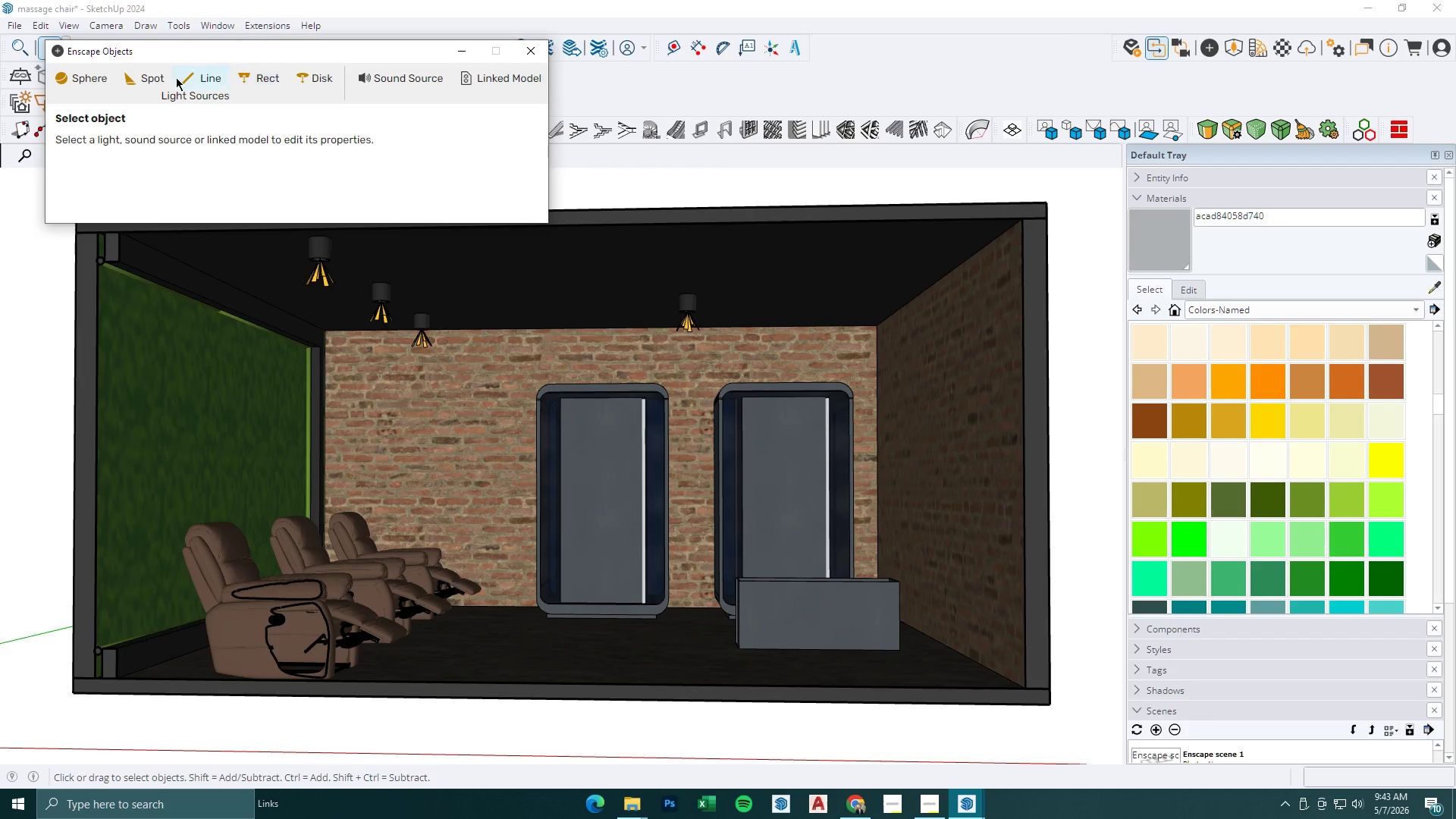 
left_click([96, 80])
 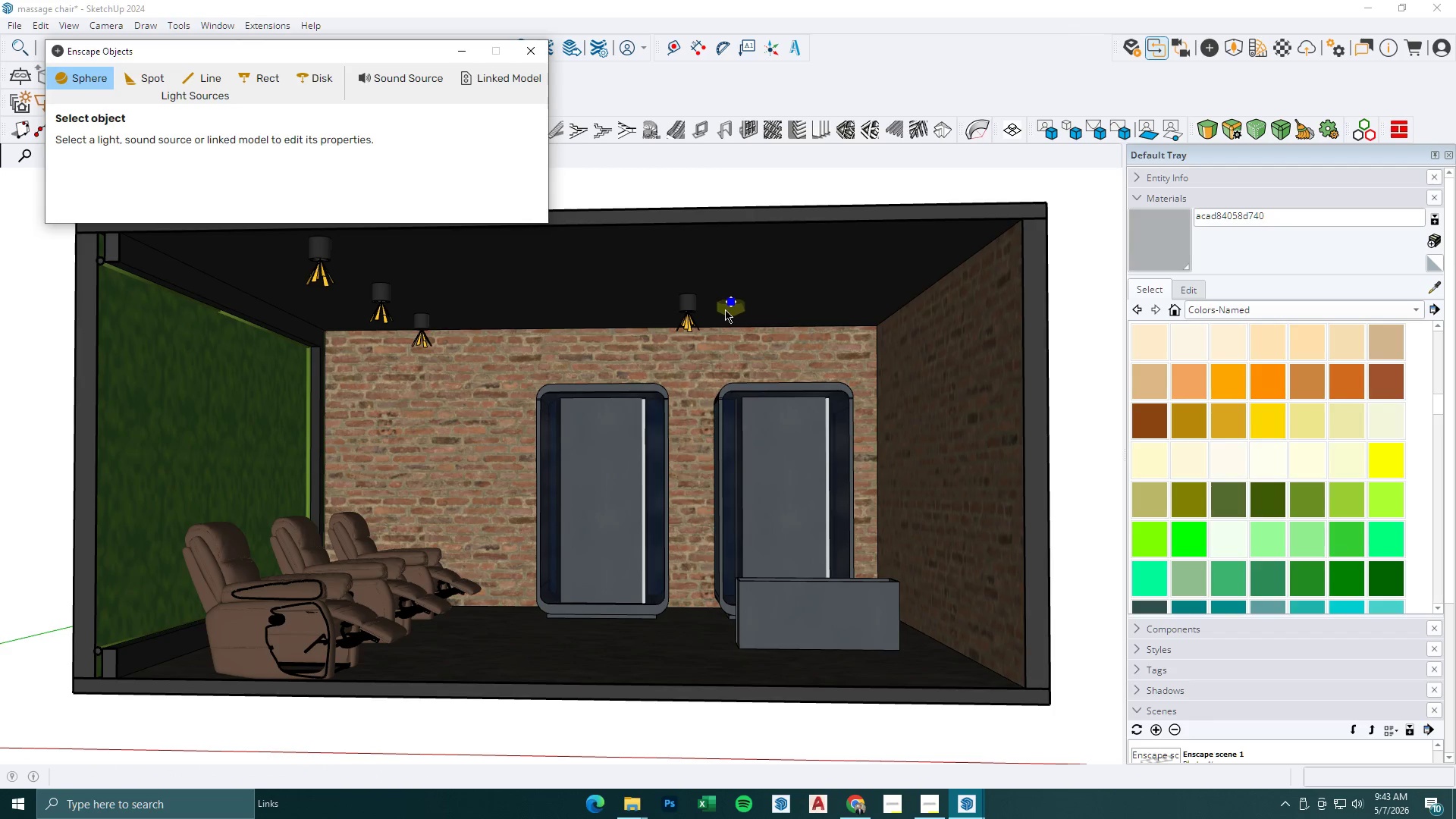 
left_click([717, 306])
 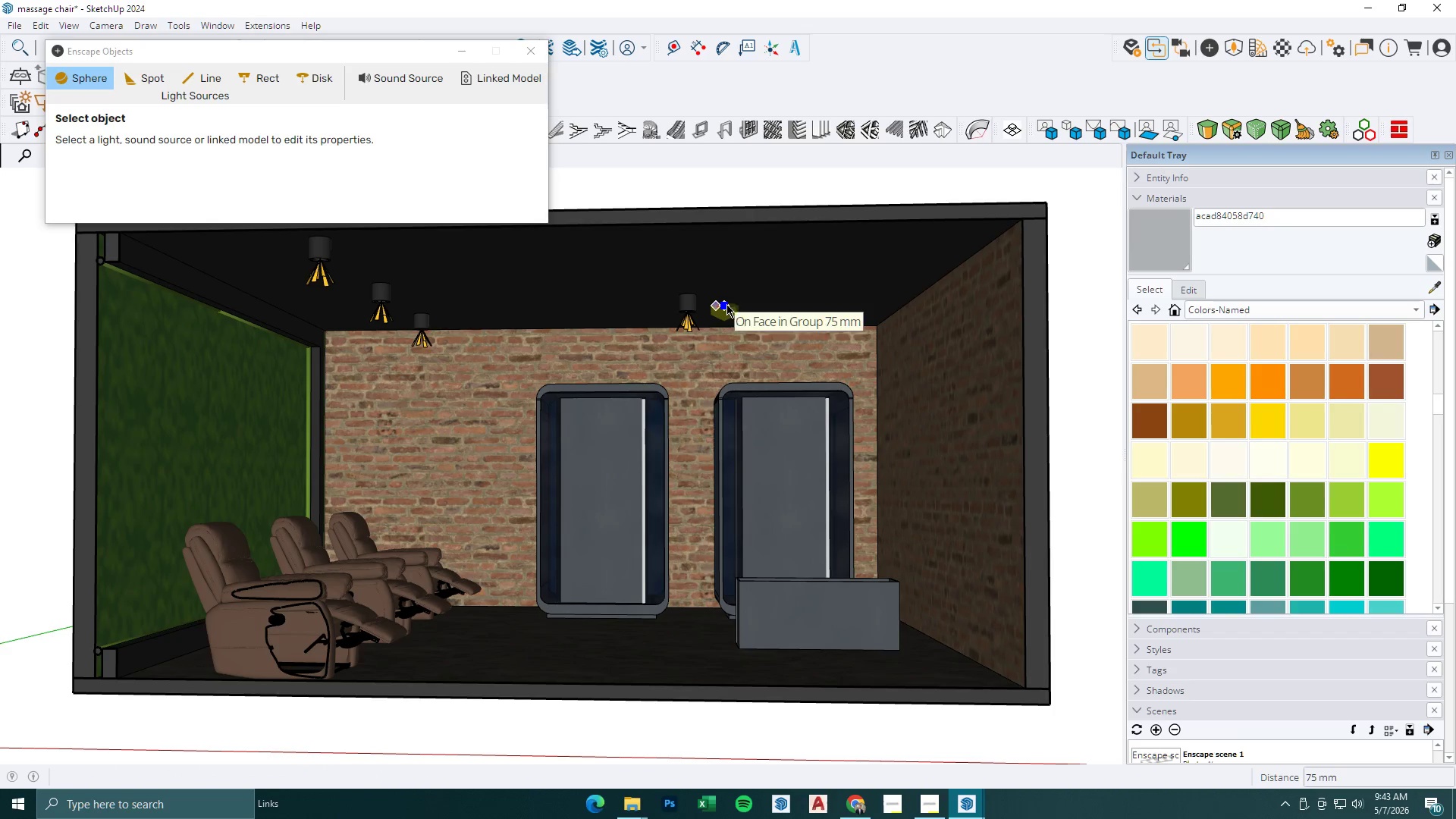 
left_click([727, 304])
 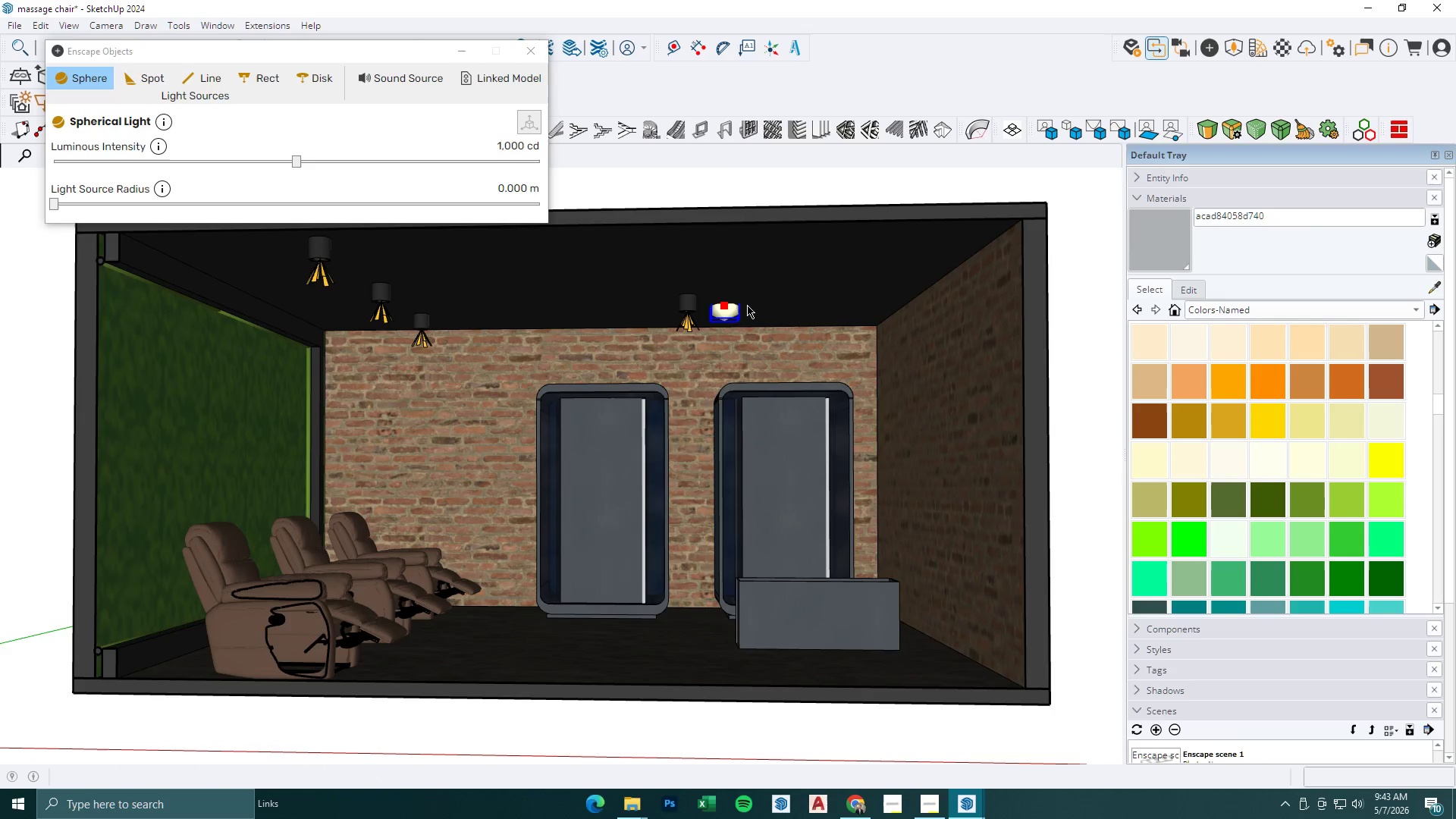 
key(M)
 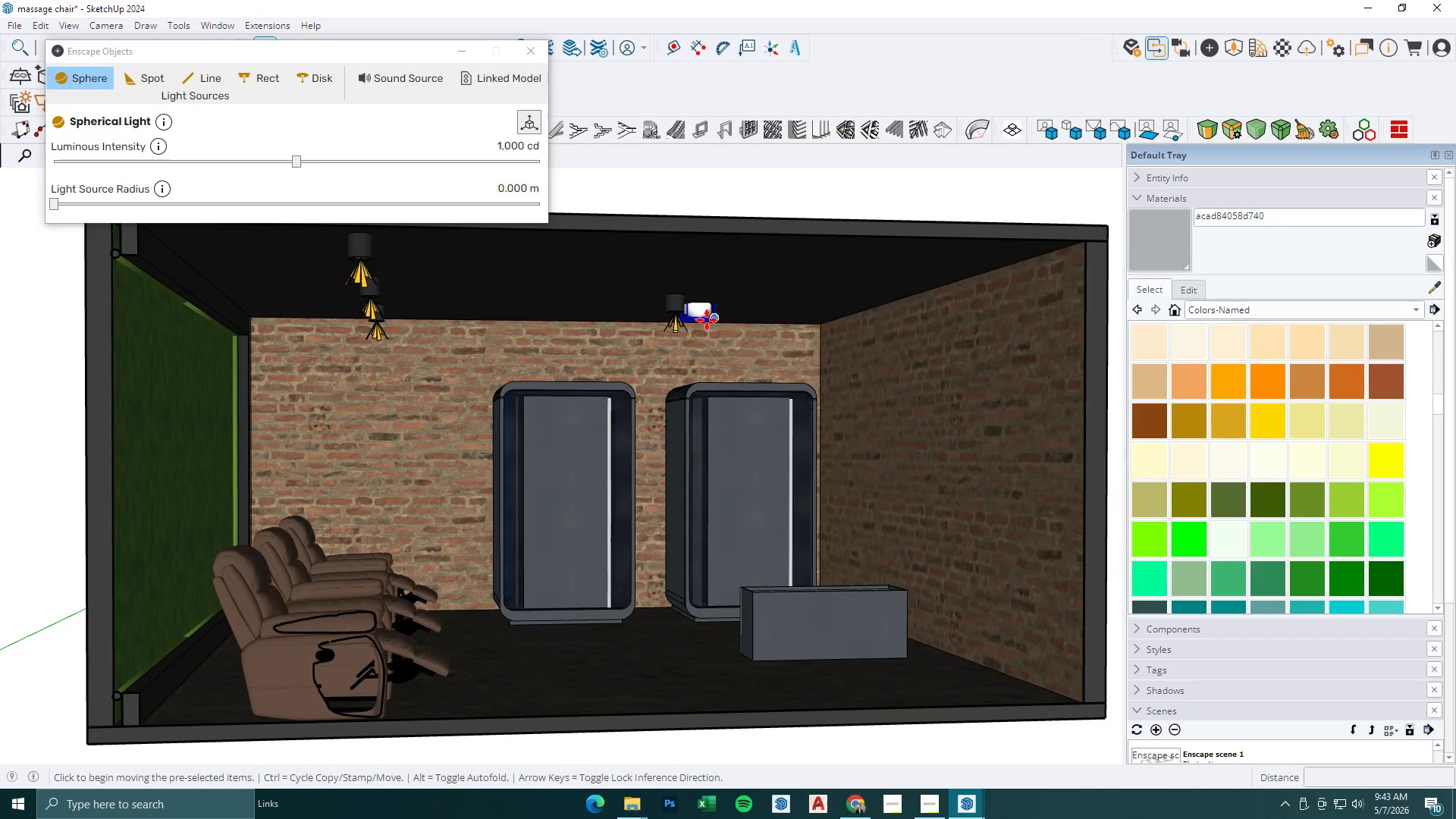 
scroll: coordinate [780, 320], scroll_direction: none, amount: 0.0
 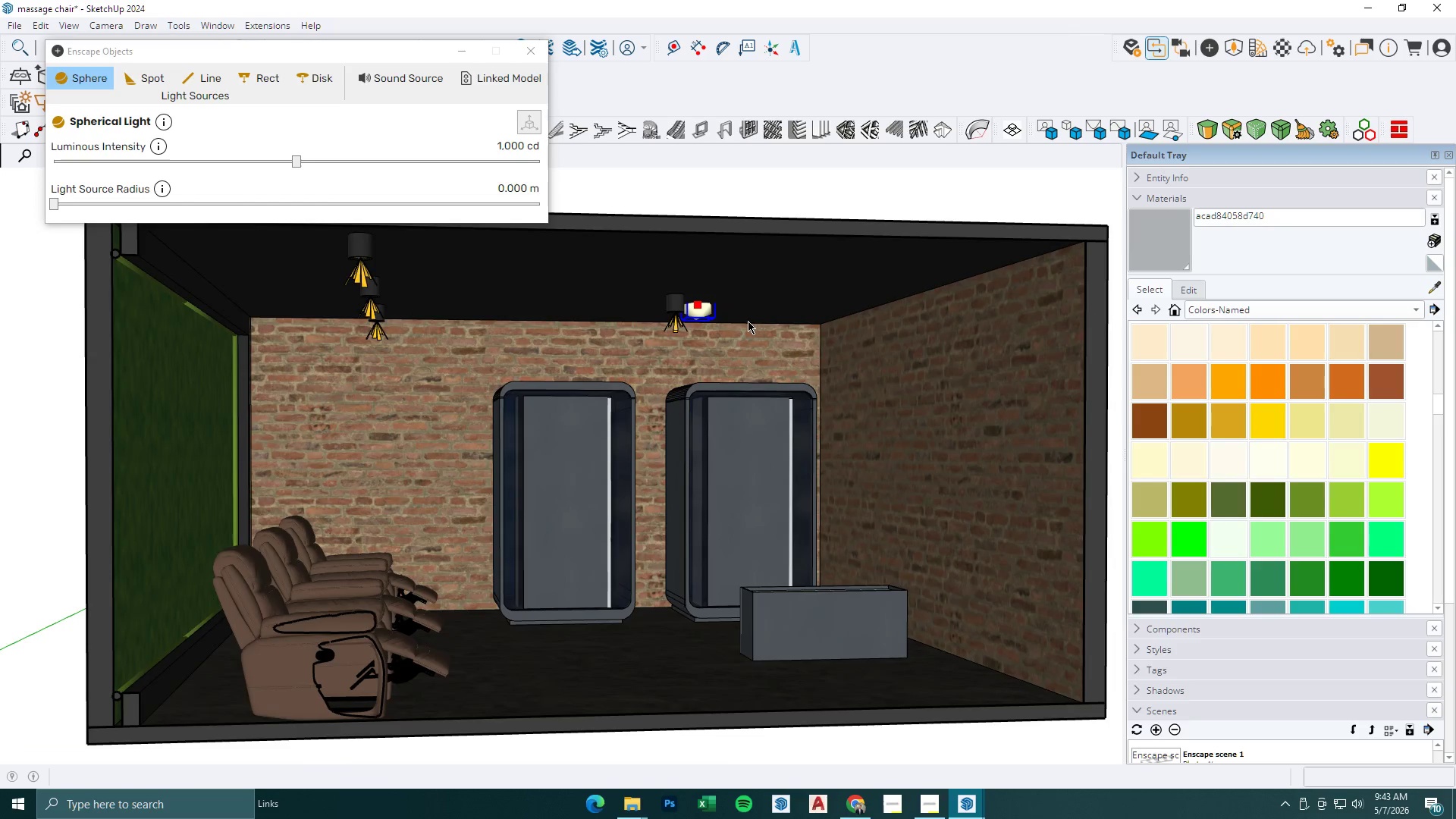 
left_click([708, 316])
 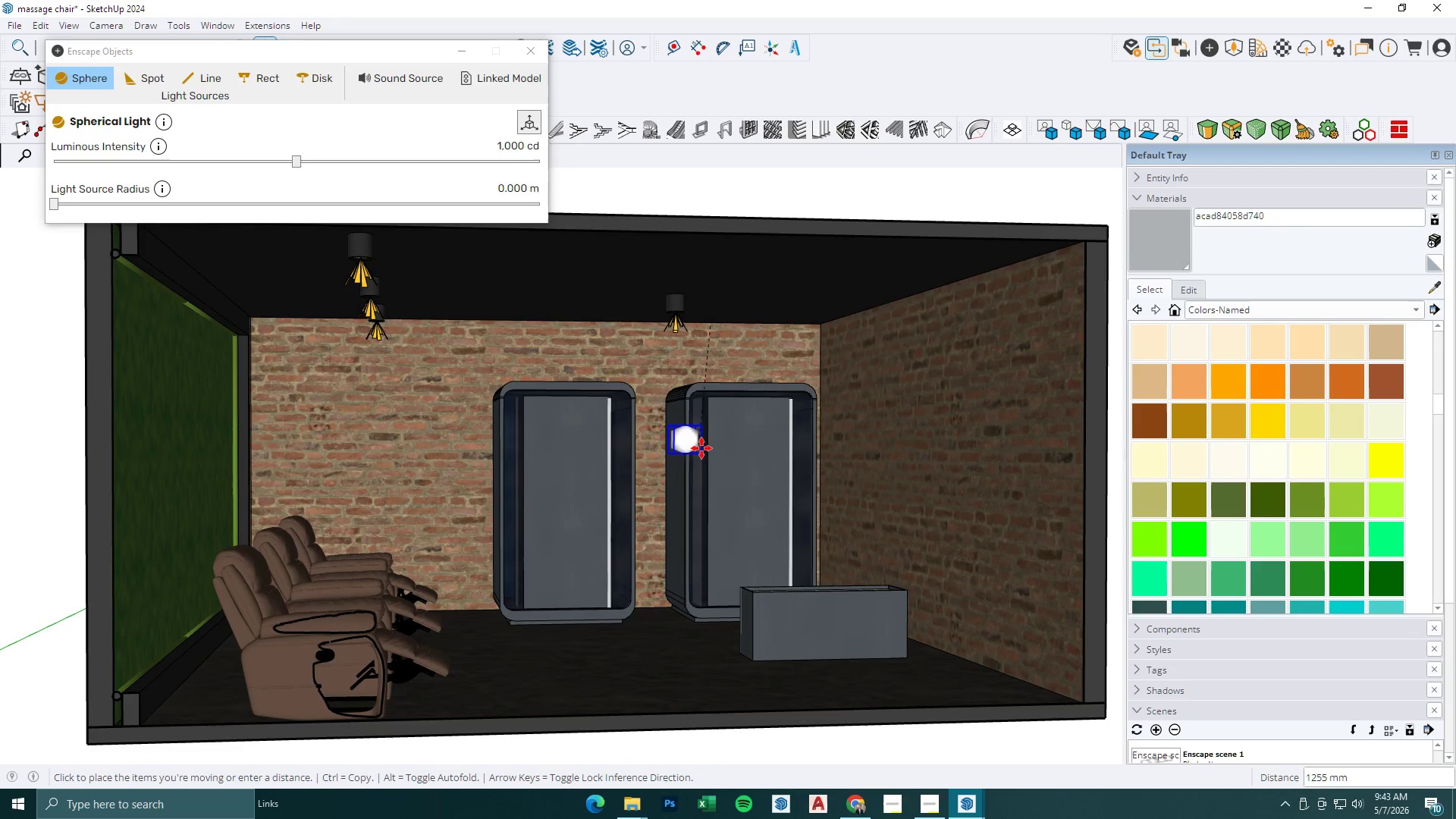 
left_click([710, 449])
 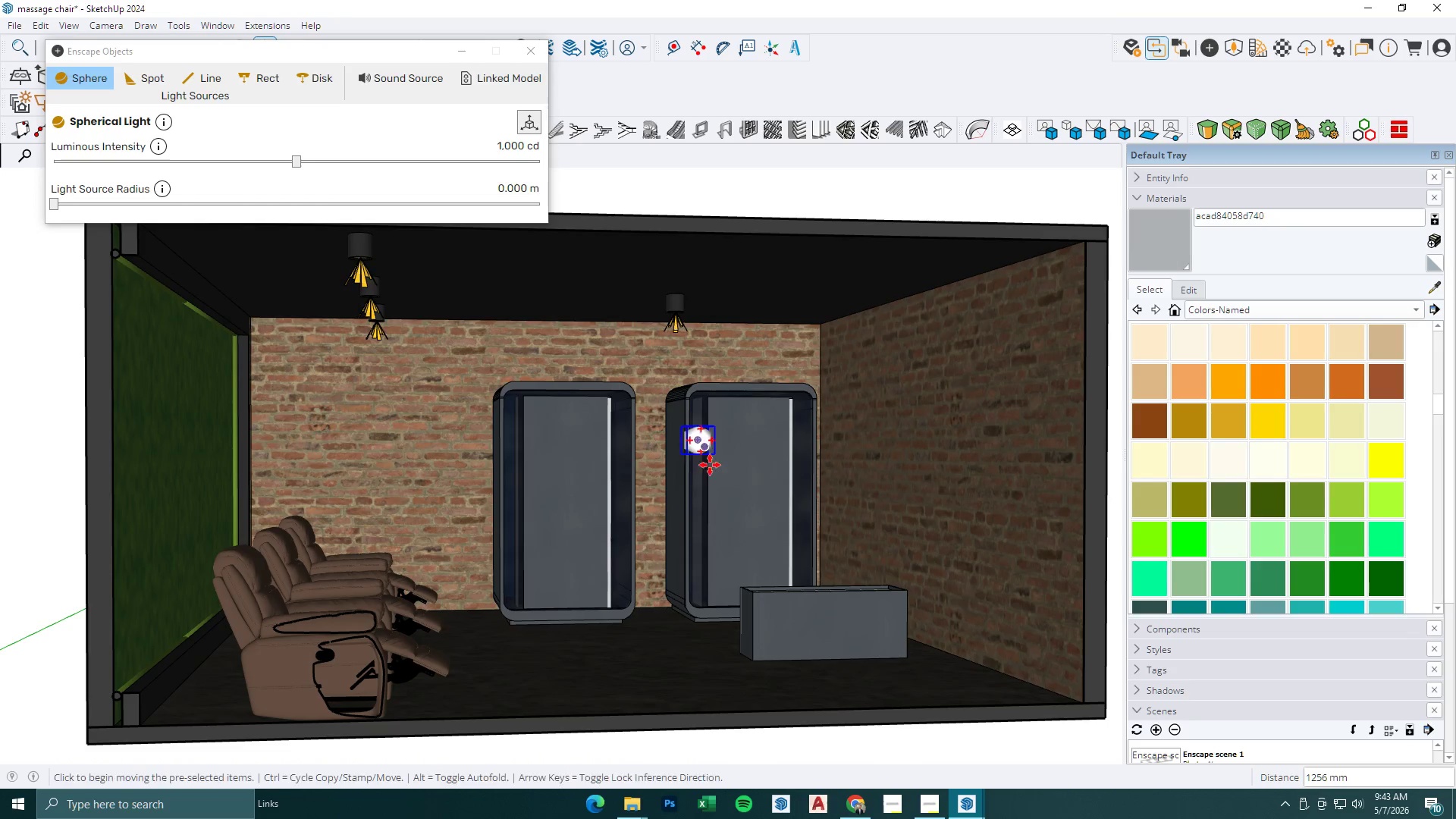 
scroll: coordinate [710, 470], scroll_direction: down, amount: 1.0
 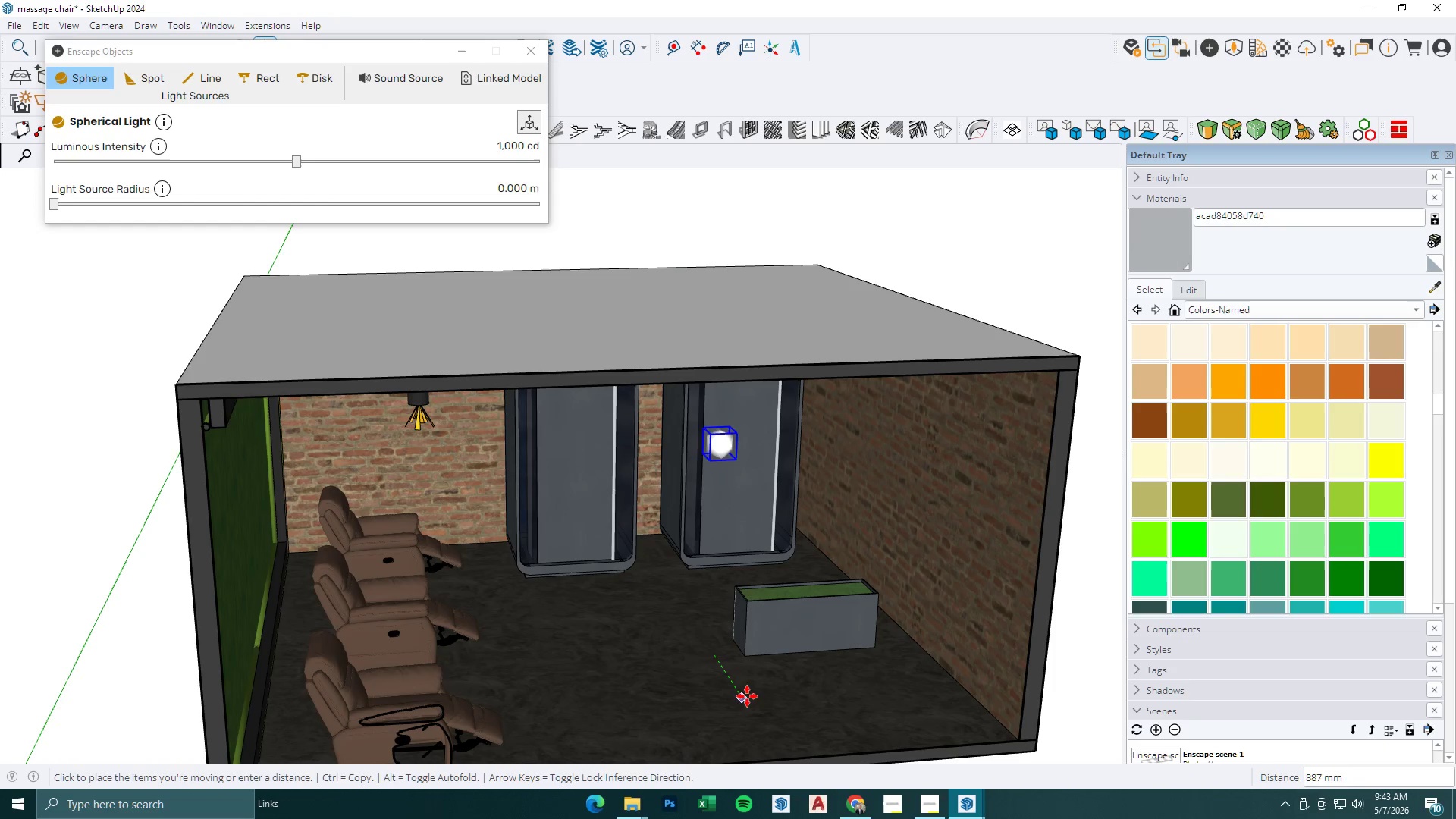 
left_click([756, 711])
 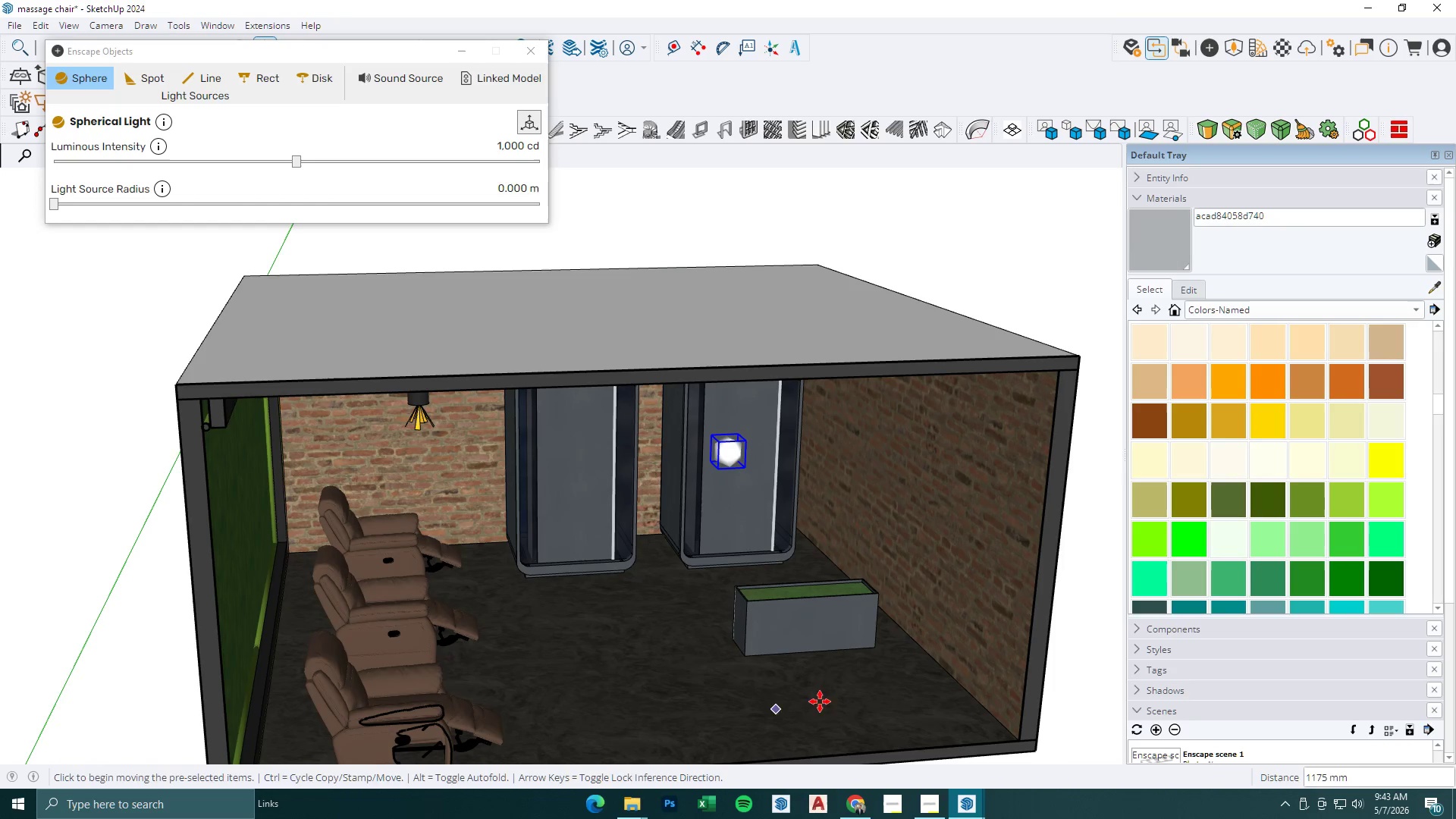 
left_click_drag(start_coordinate=[820, 701], to_coordinate=[811, 701])
 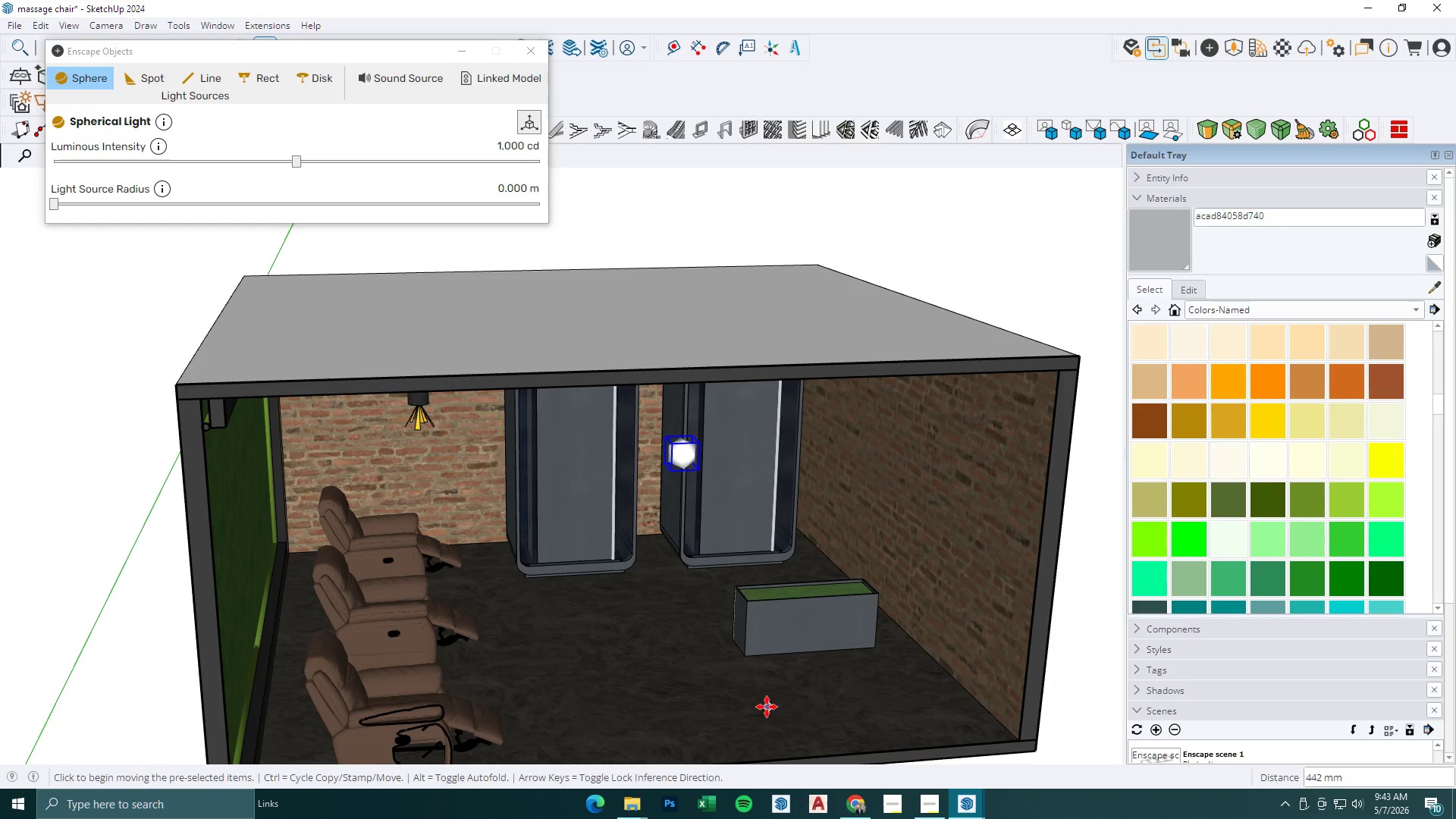 
key(Space)
 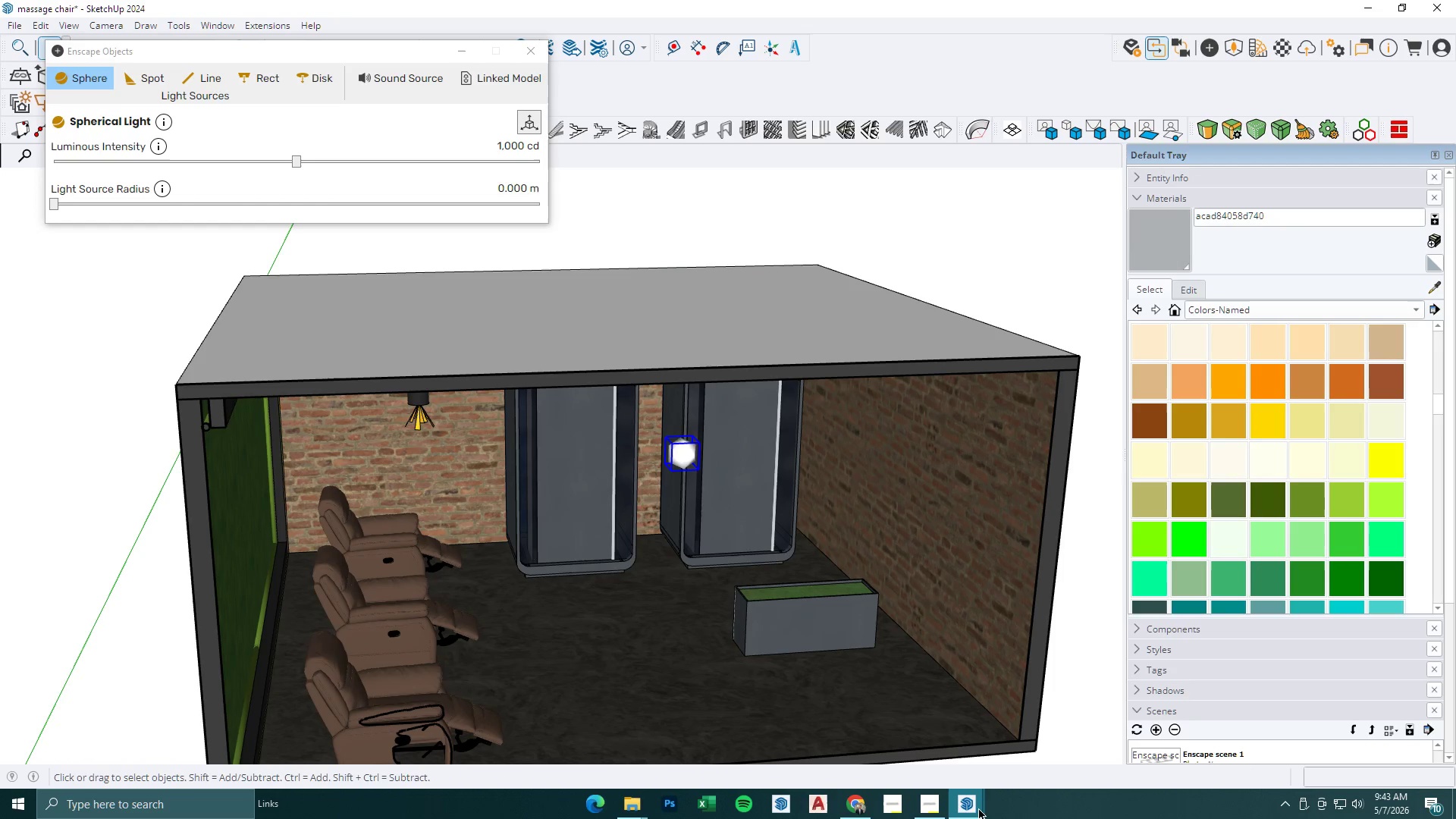 
left_click([969, 808])
 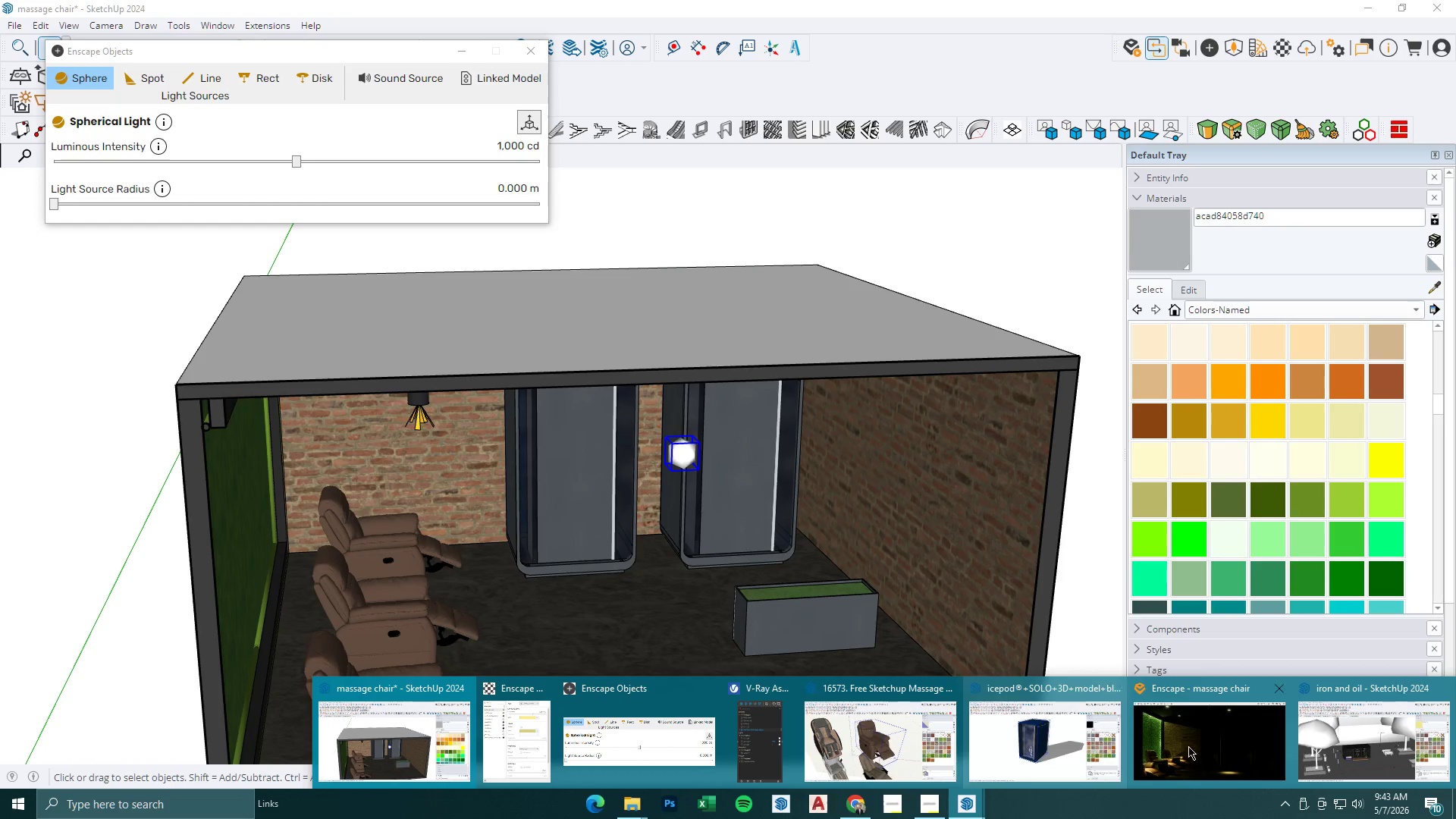 
left_click([1209, 742])
 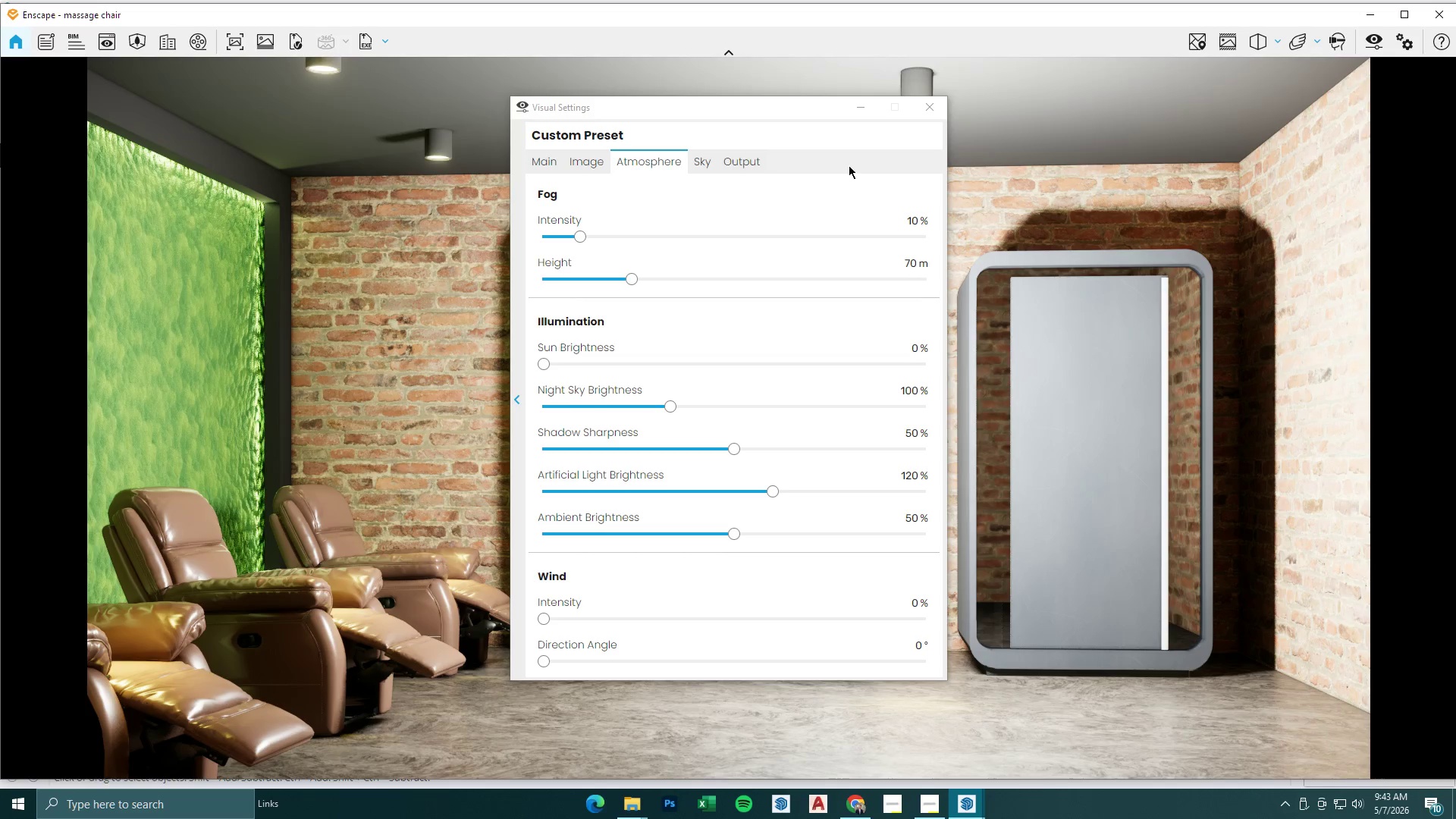 
left_click([865, 115])
 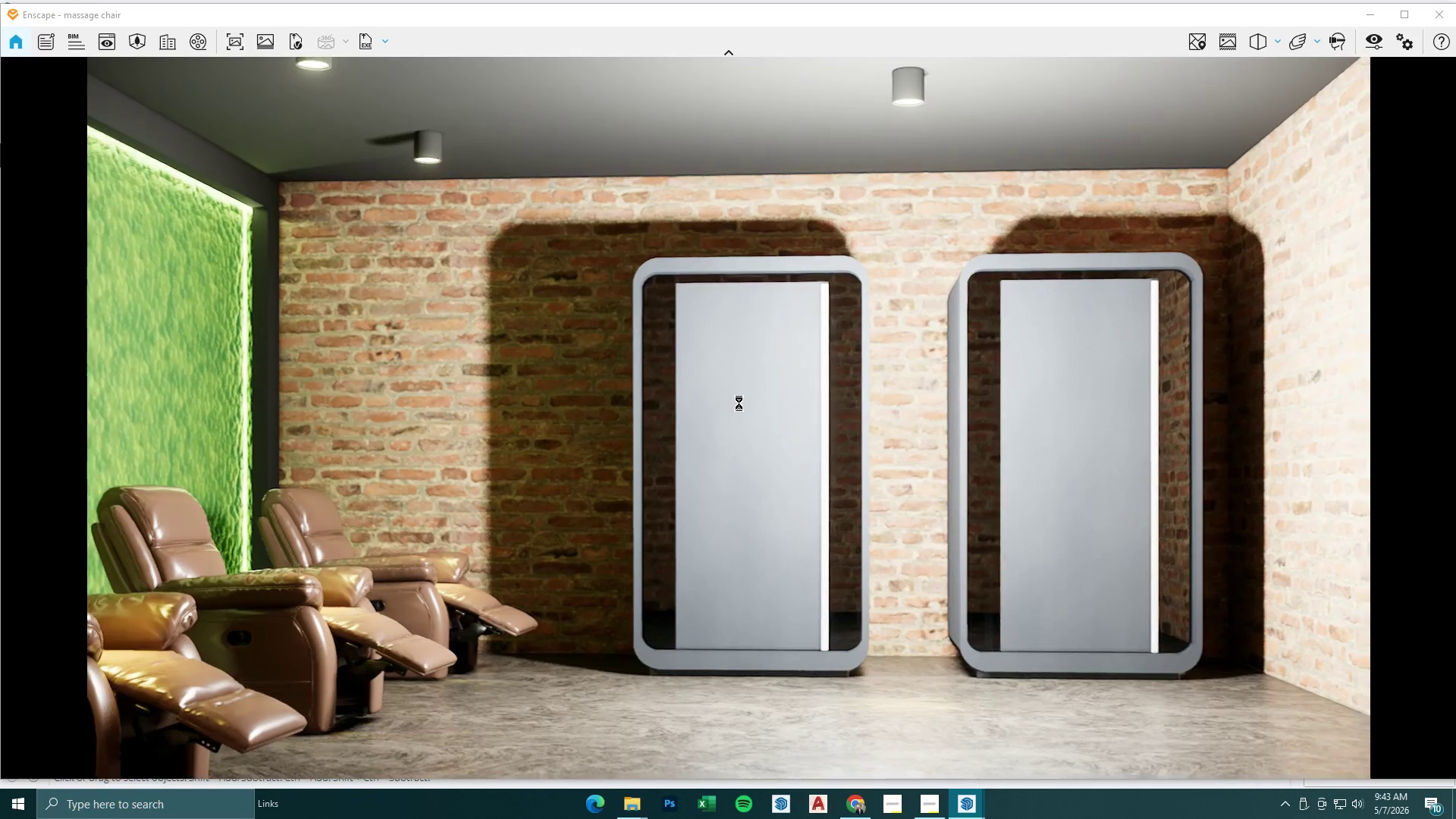 
type(sawqwewwqws)
 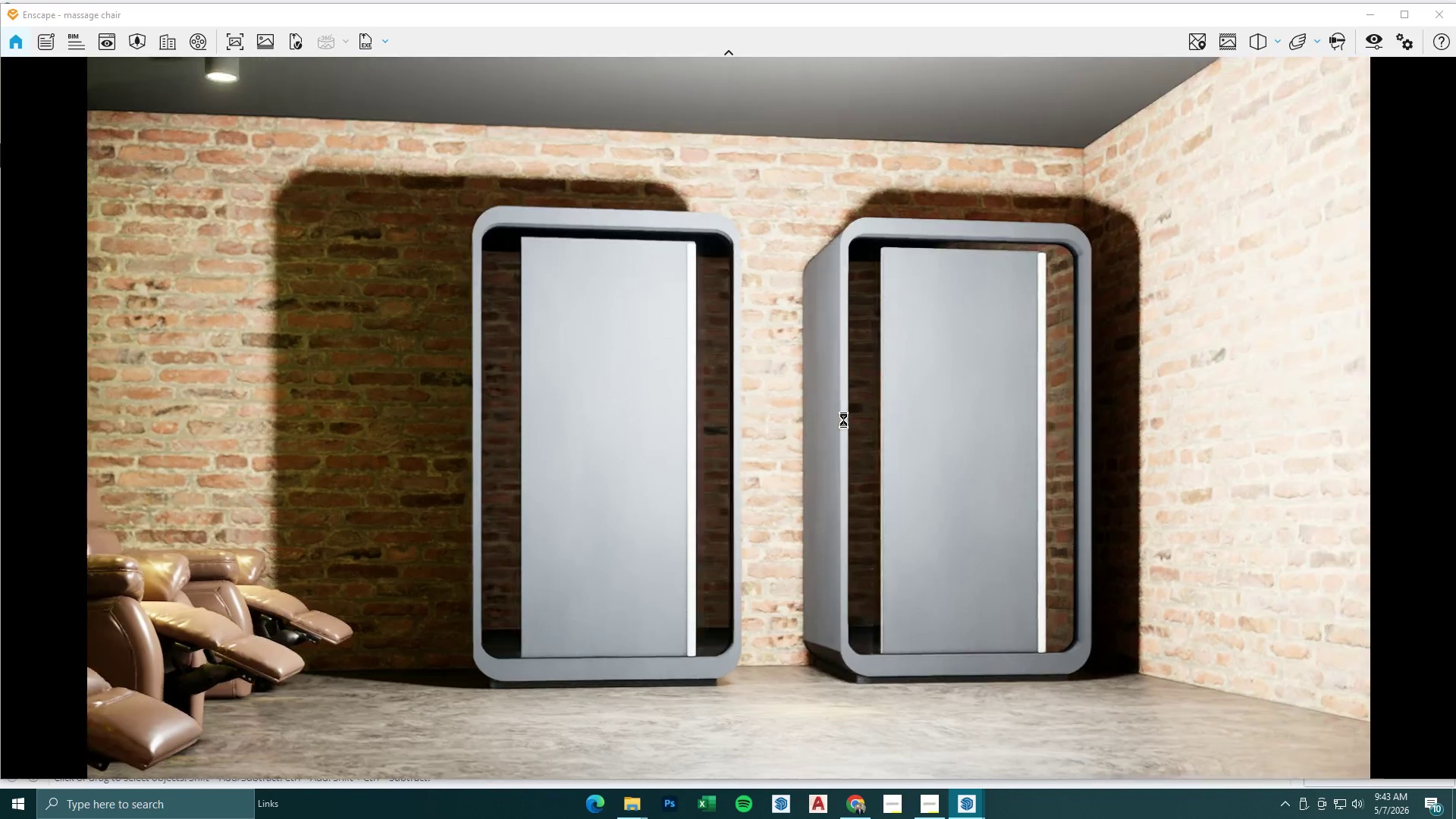 
hold_key(key=A, duration=0.47)
 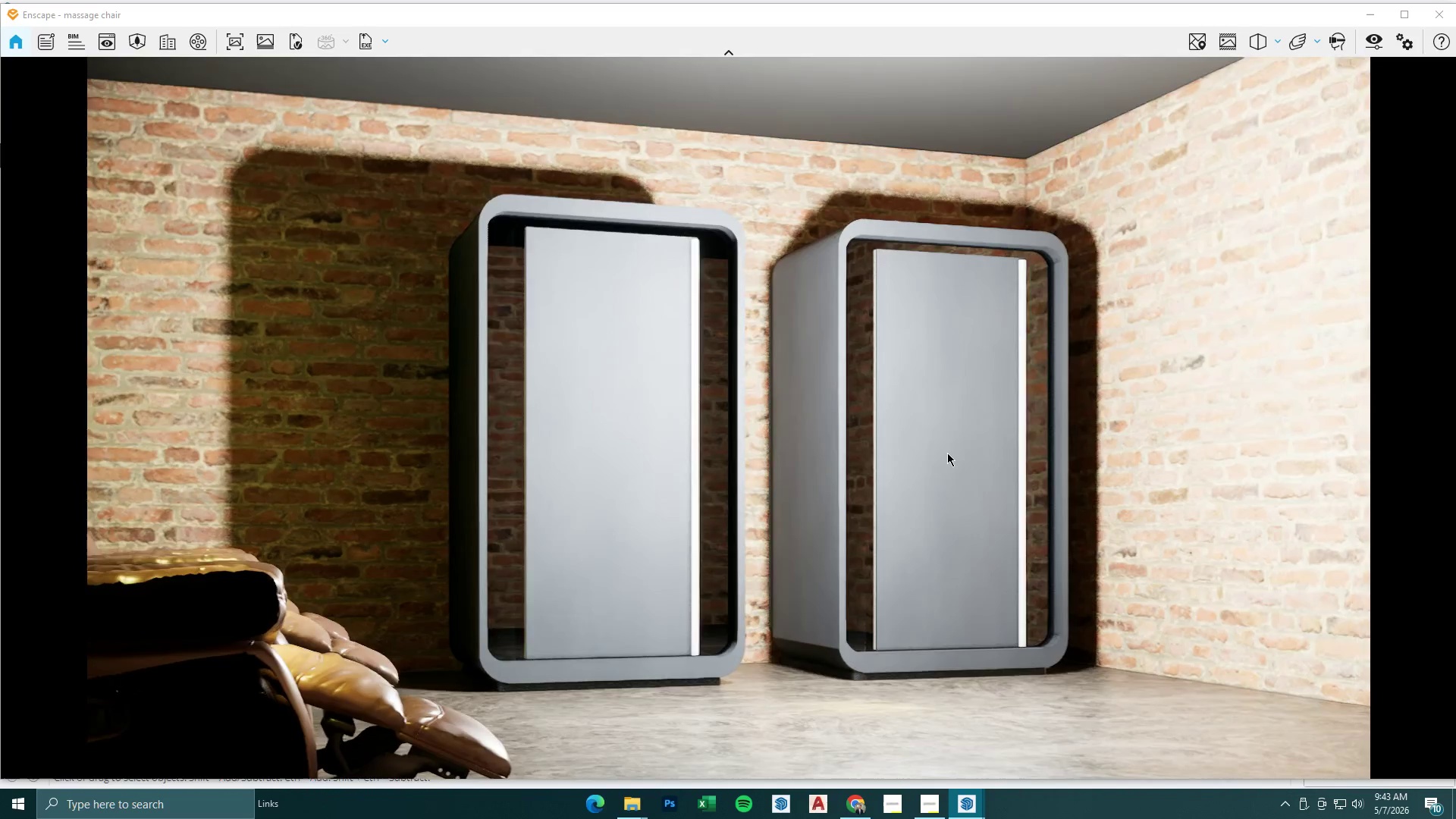 
type(aw)
 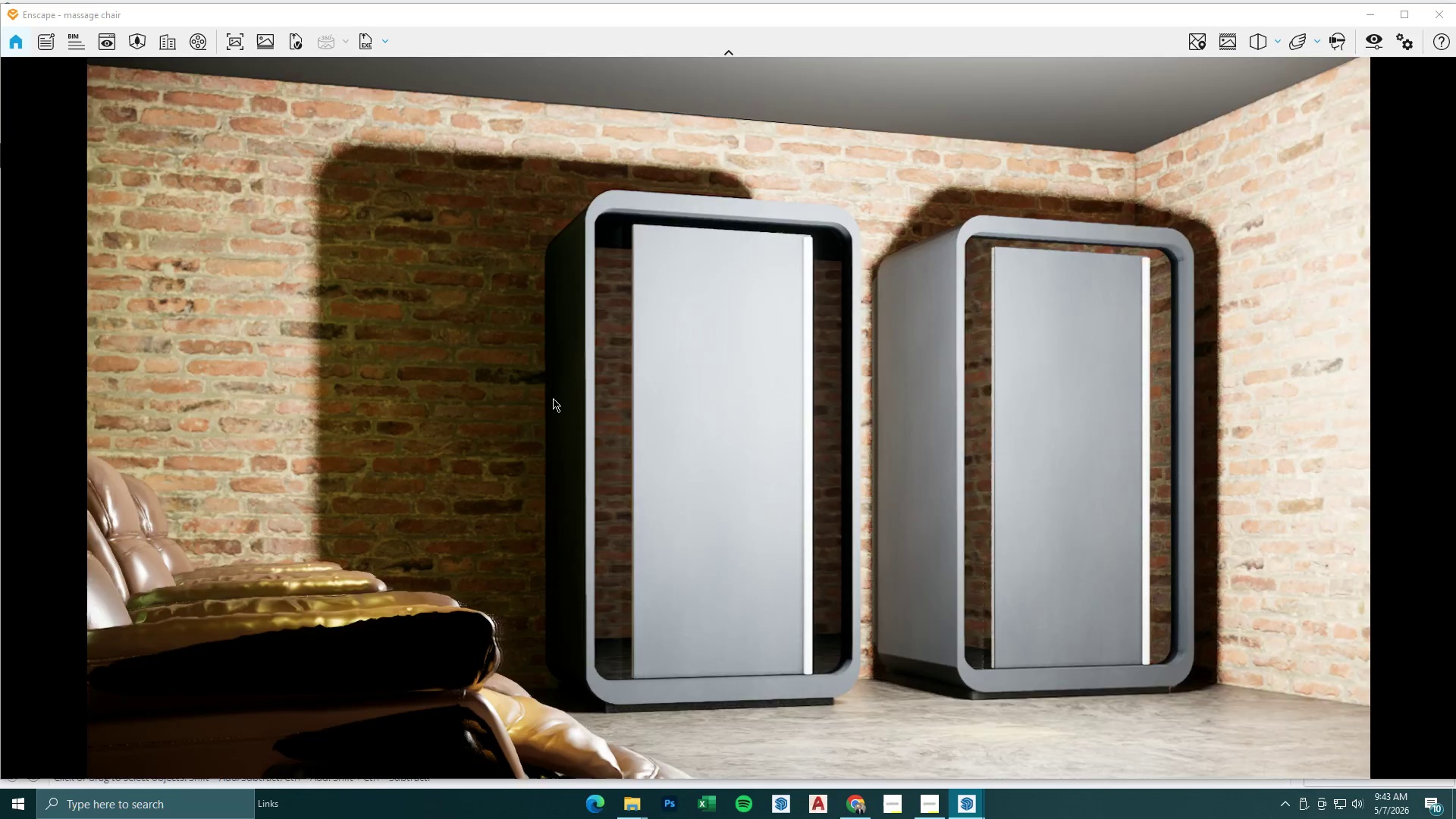 
hold_key(key=D, duration=0.5)
 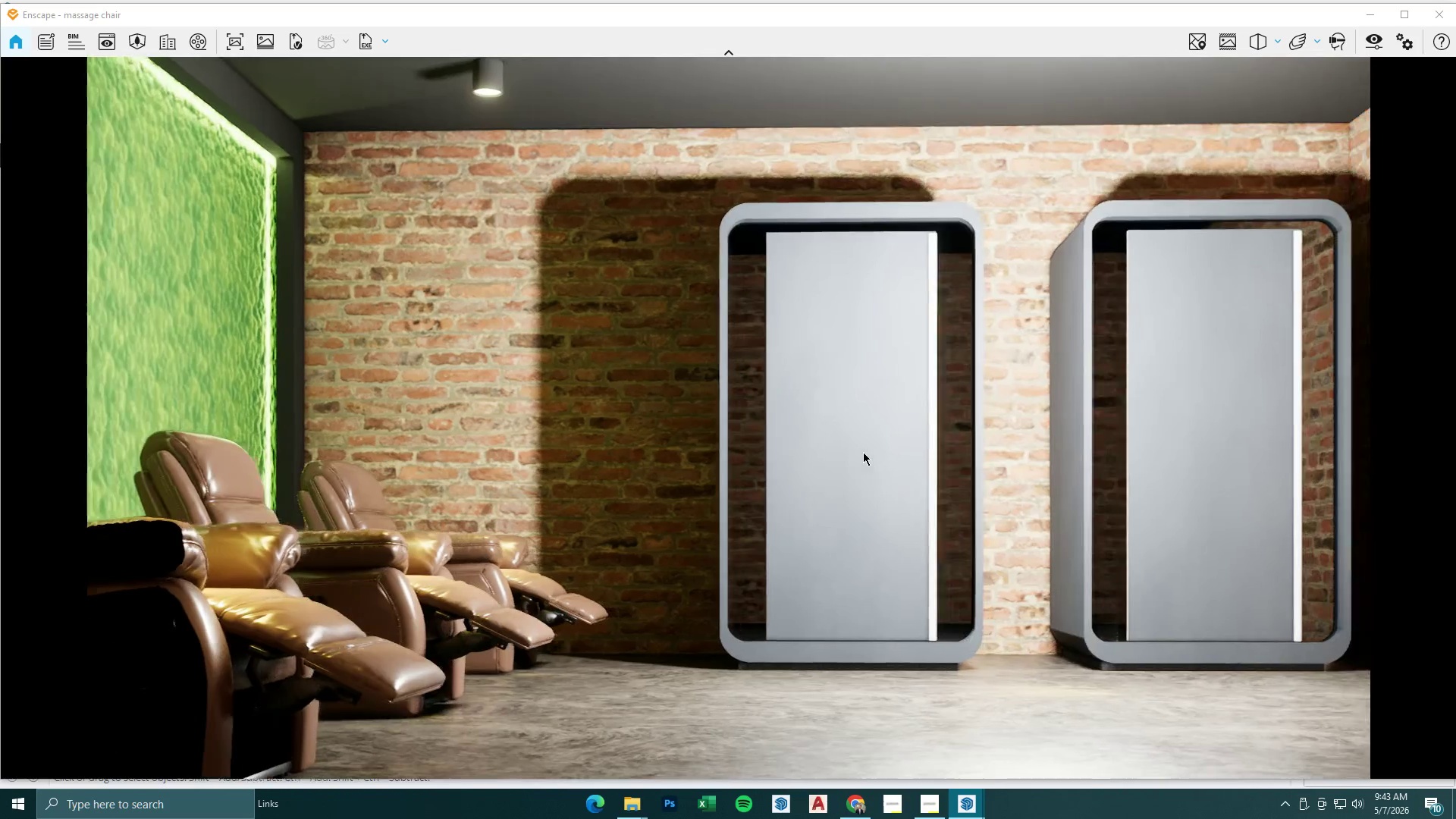 
hold_key(key=S, duration=0.39)
 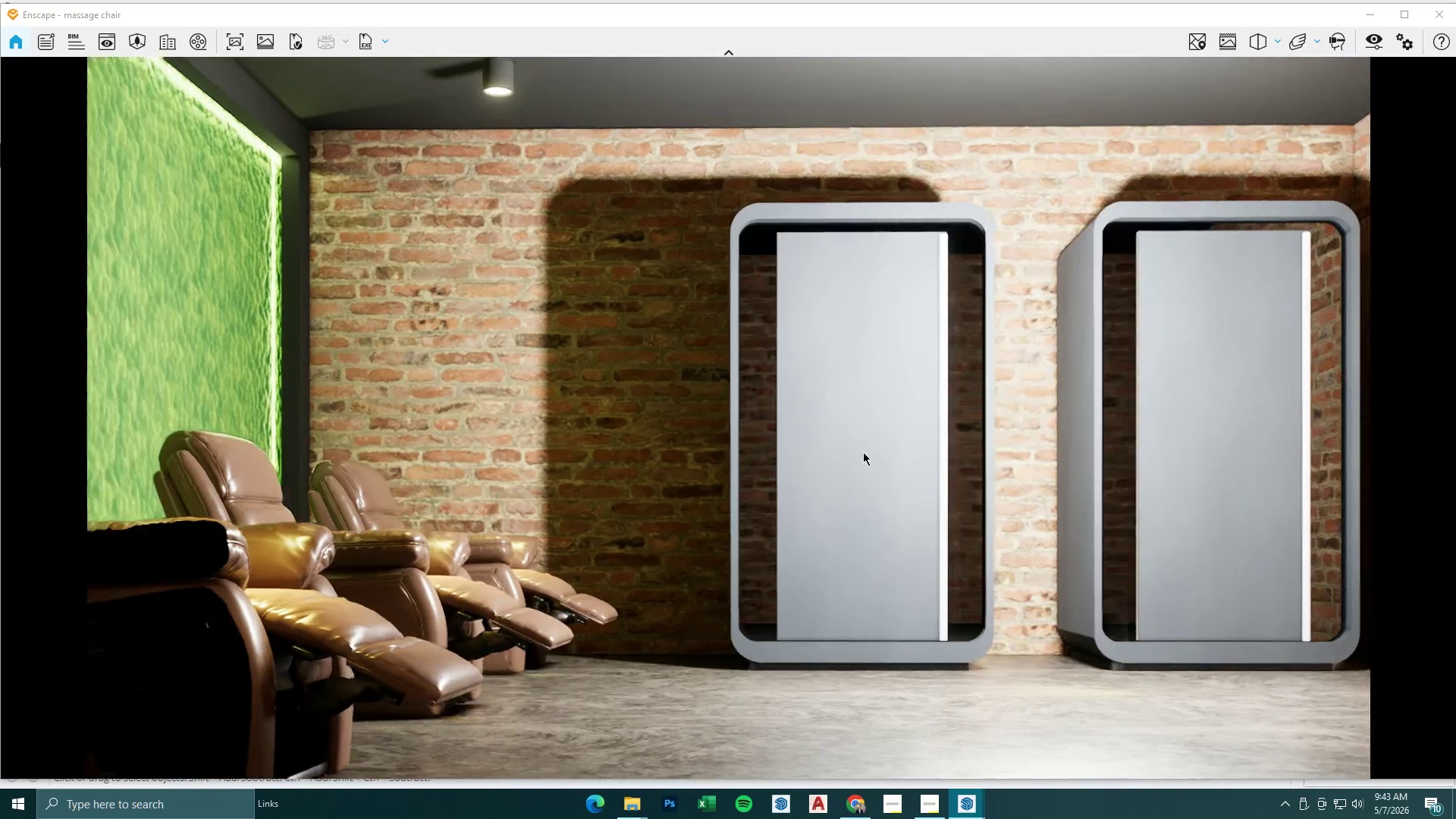 
type(dwds)
 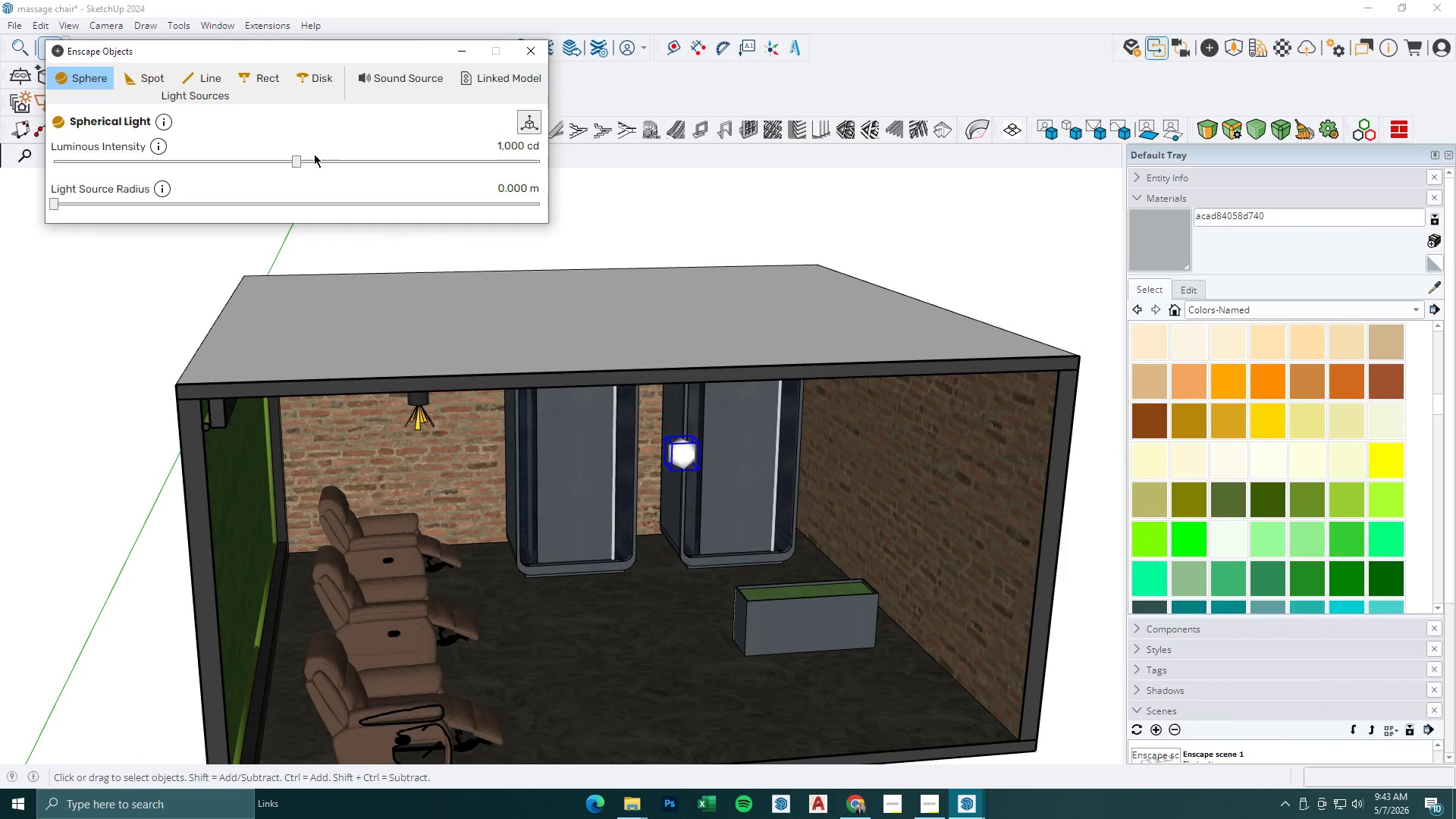 
left_click_drag(start_coordinate=[297, 164], to_coordinate=[242, 167])
 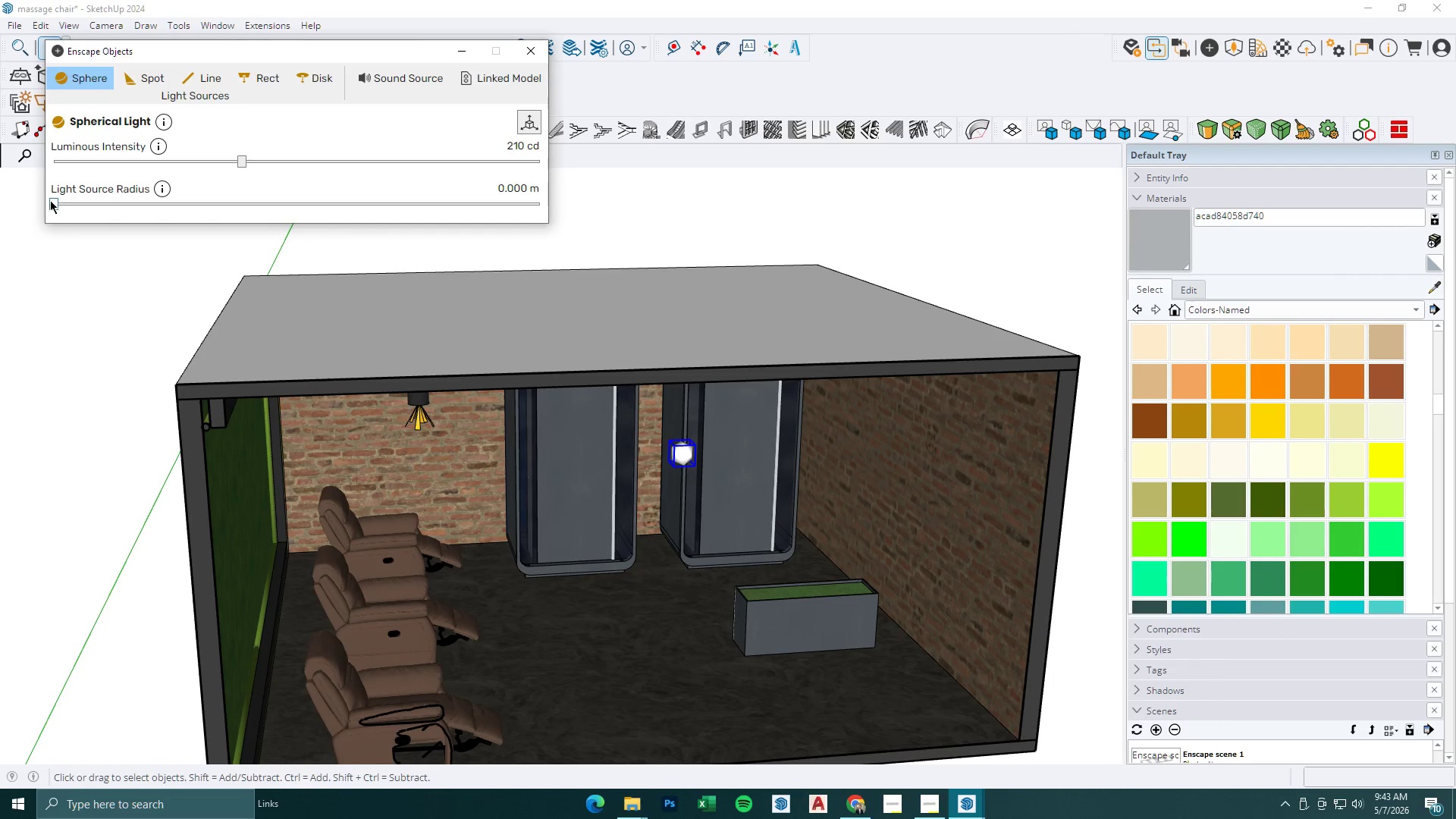 
left_click_drag(start_coordinate=[50, 201], to_coordinate=[86, 201])
 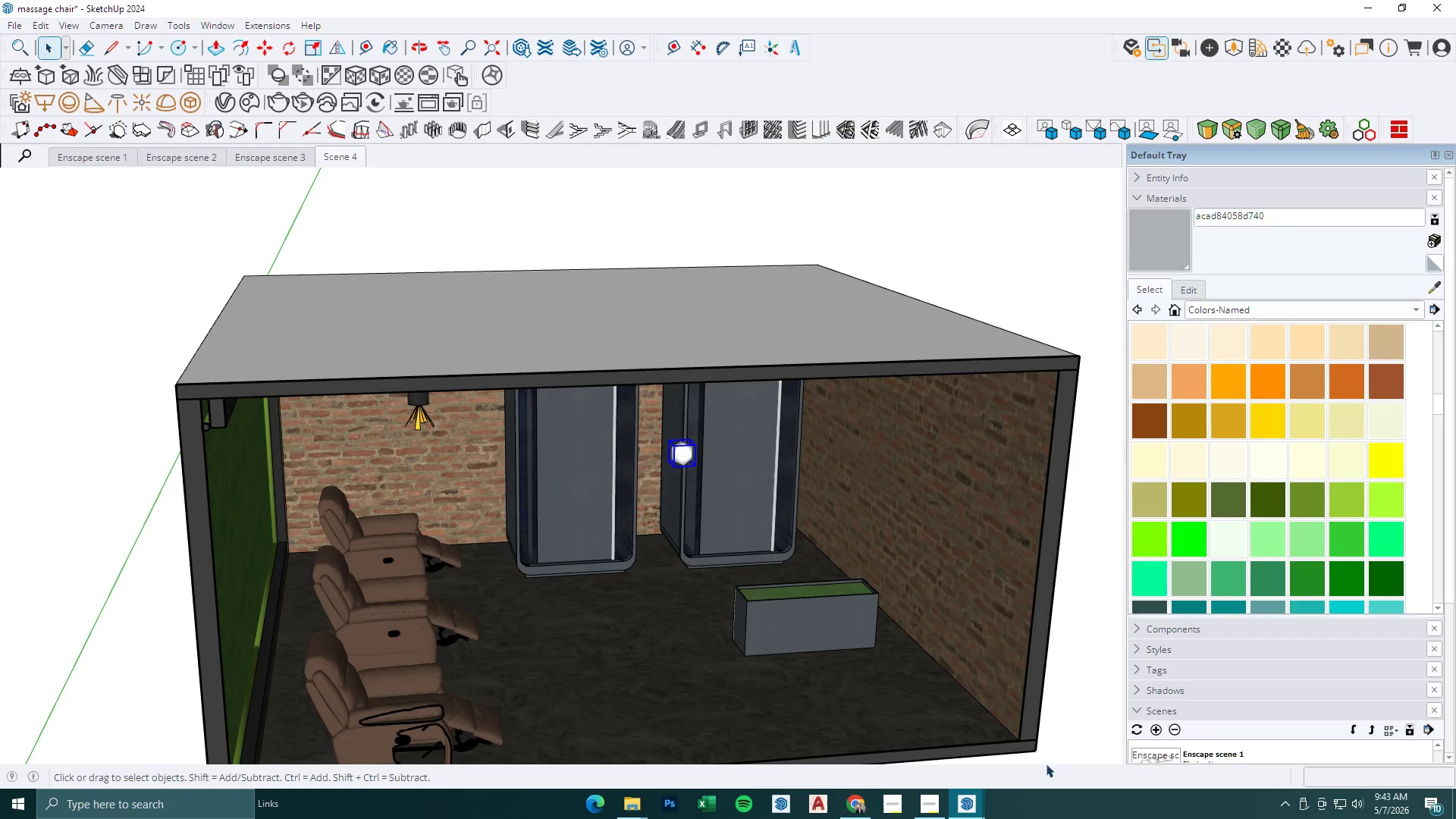 
left_click([982, 798])
 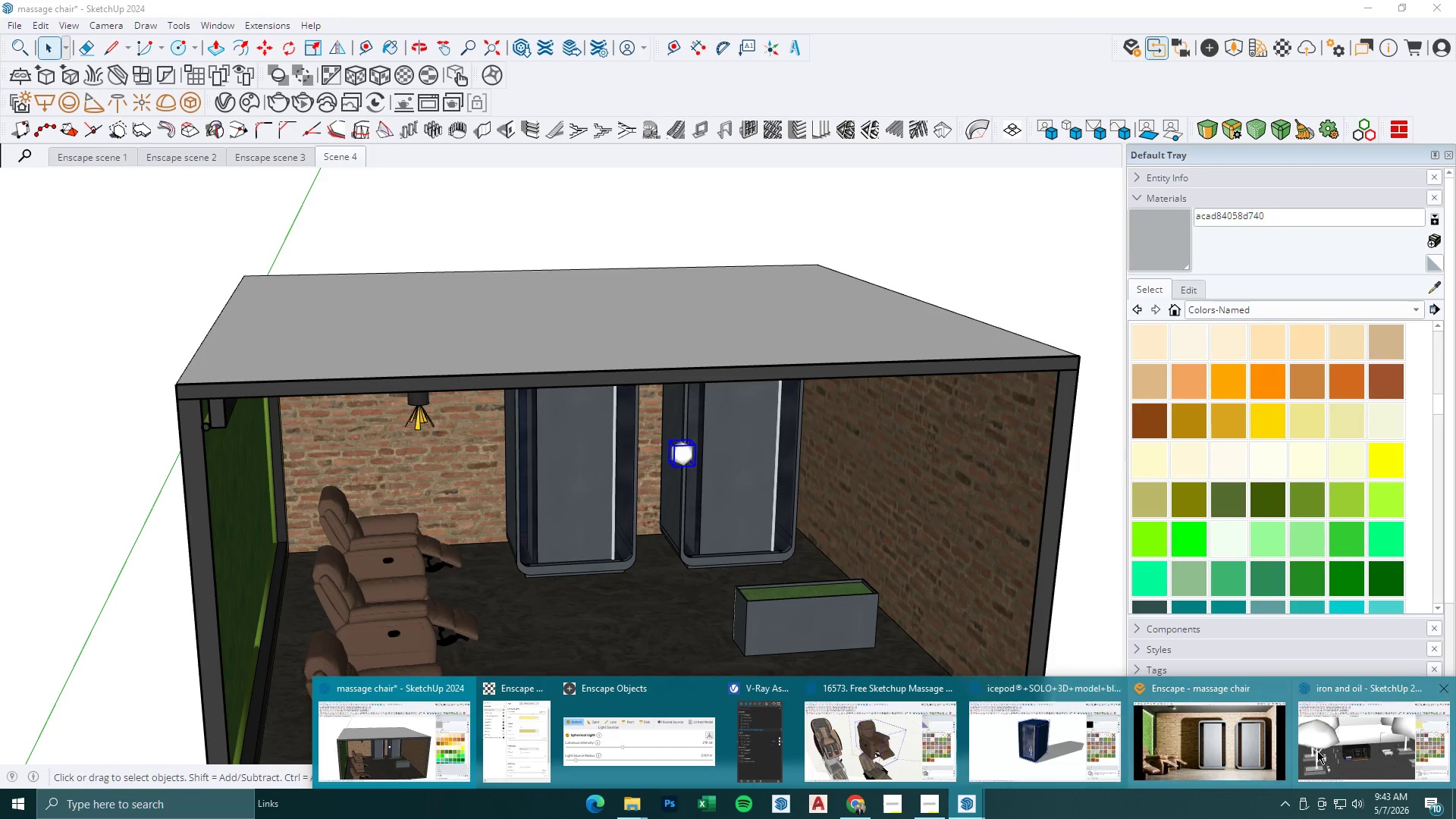 
left_click([1258, 743])
 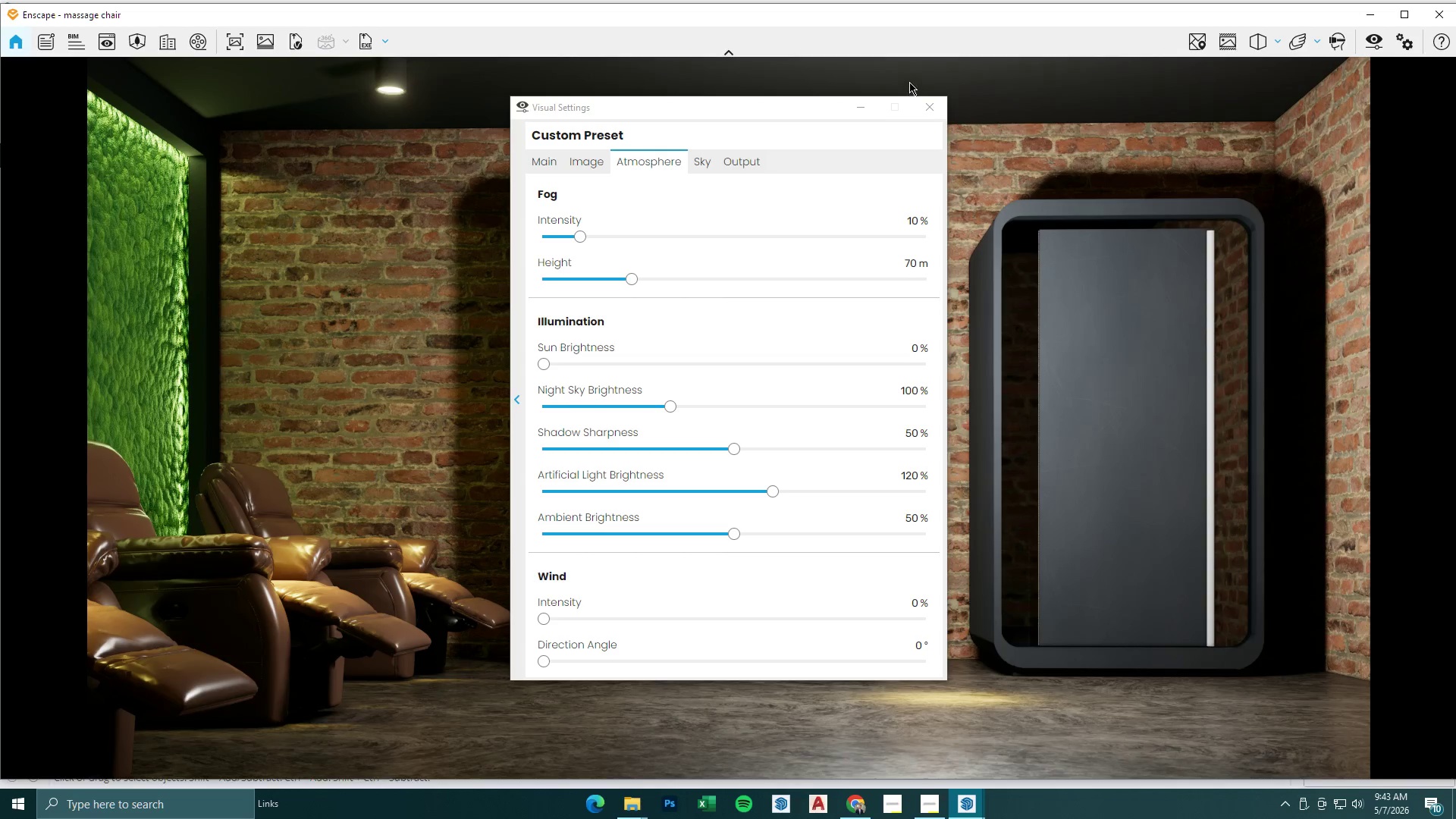 
left_click([853, 108])
 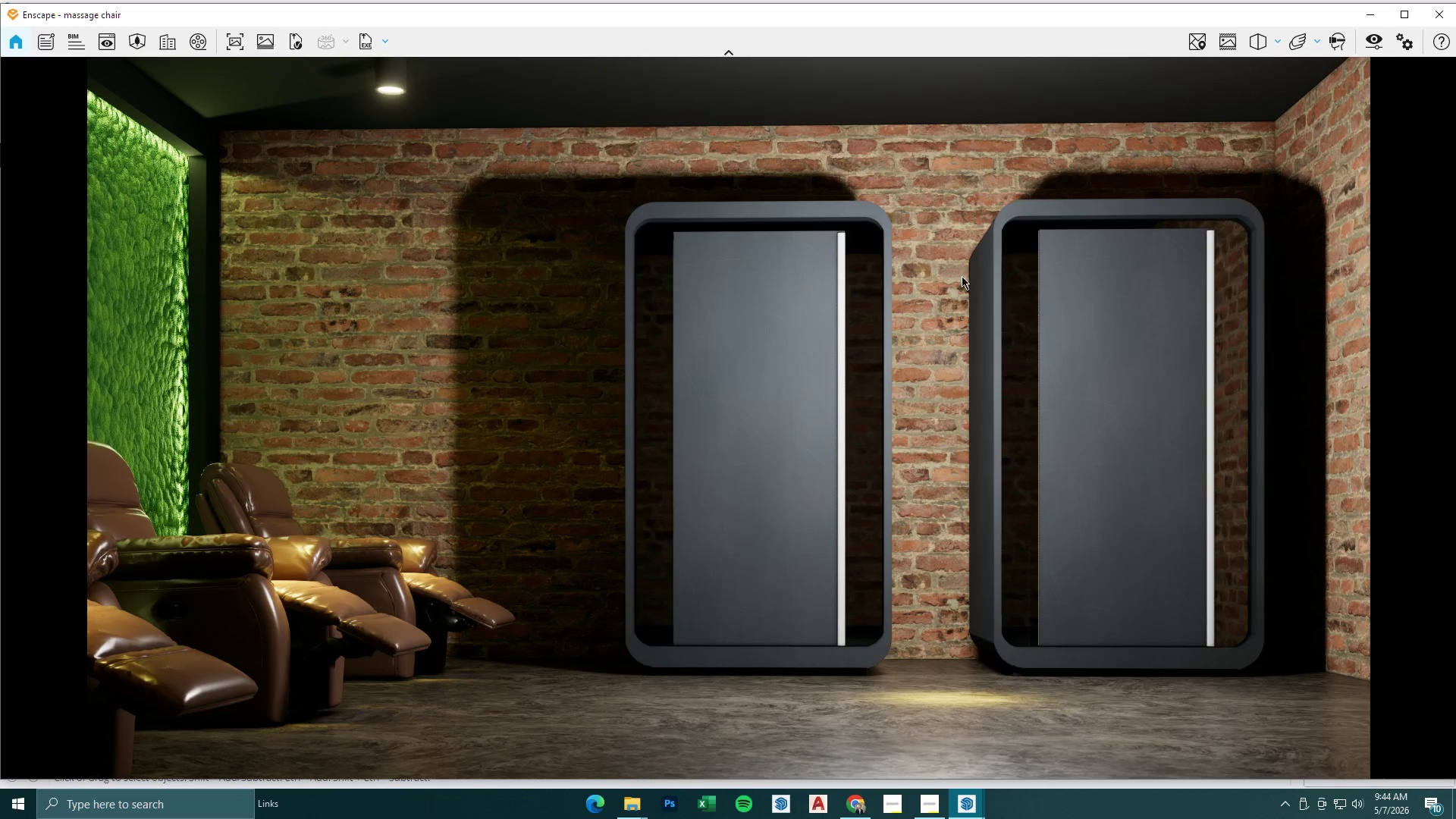 
wait(6.56)
 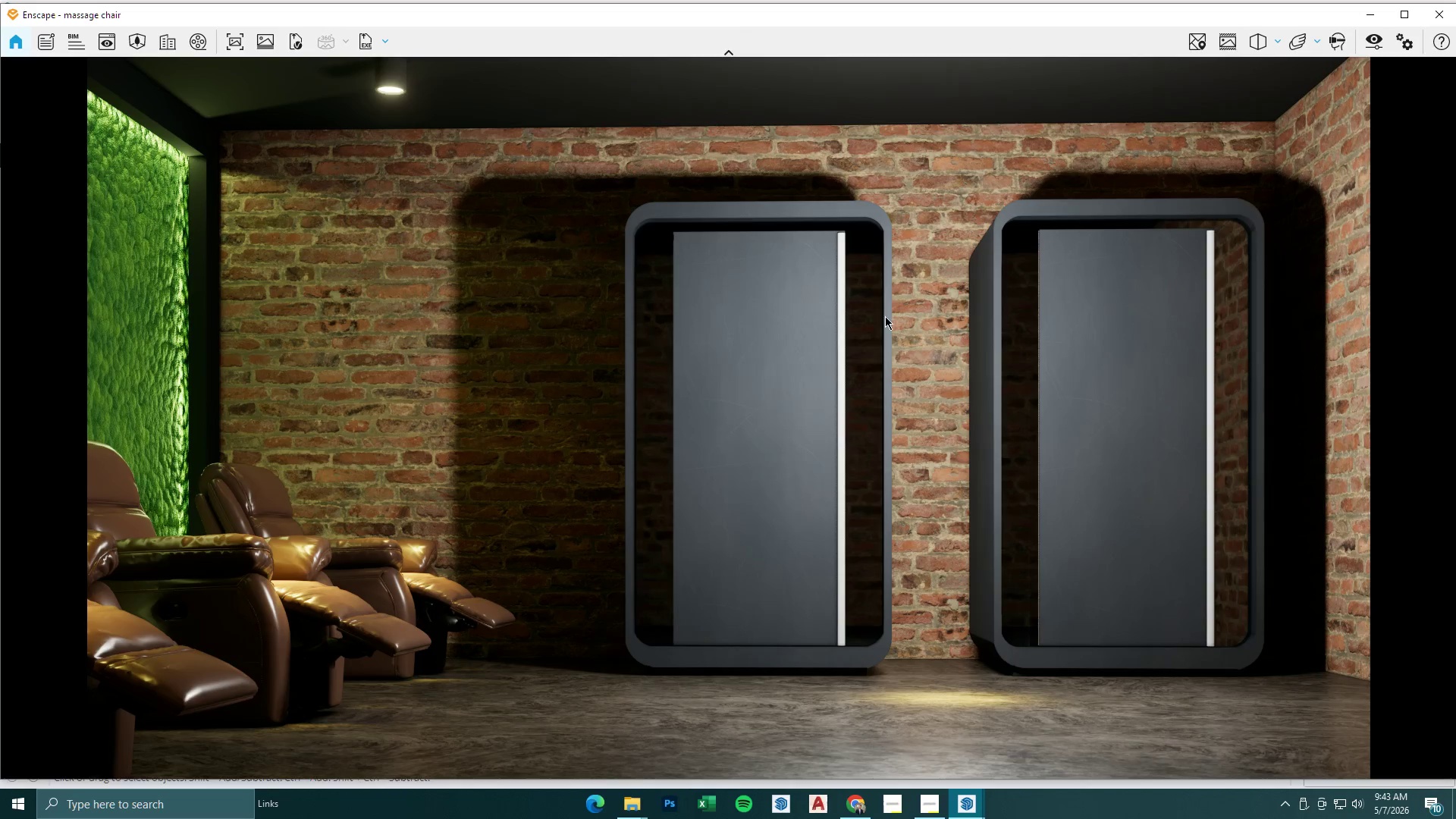 
left_click([1364, 11])
 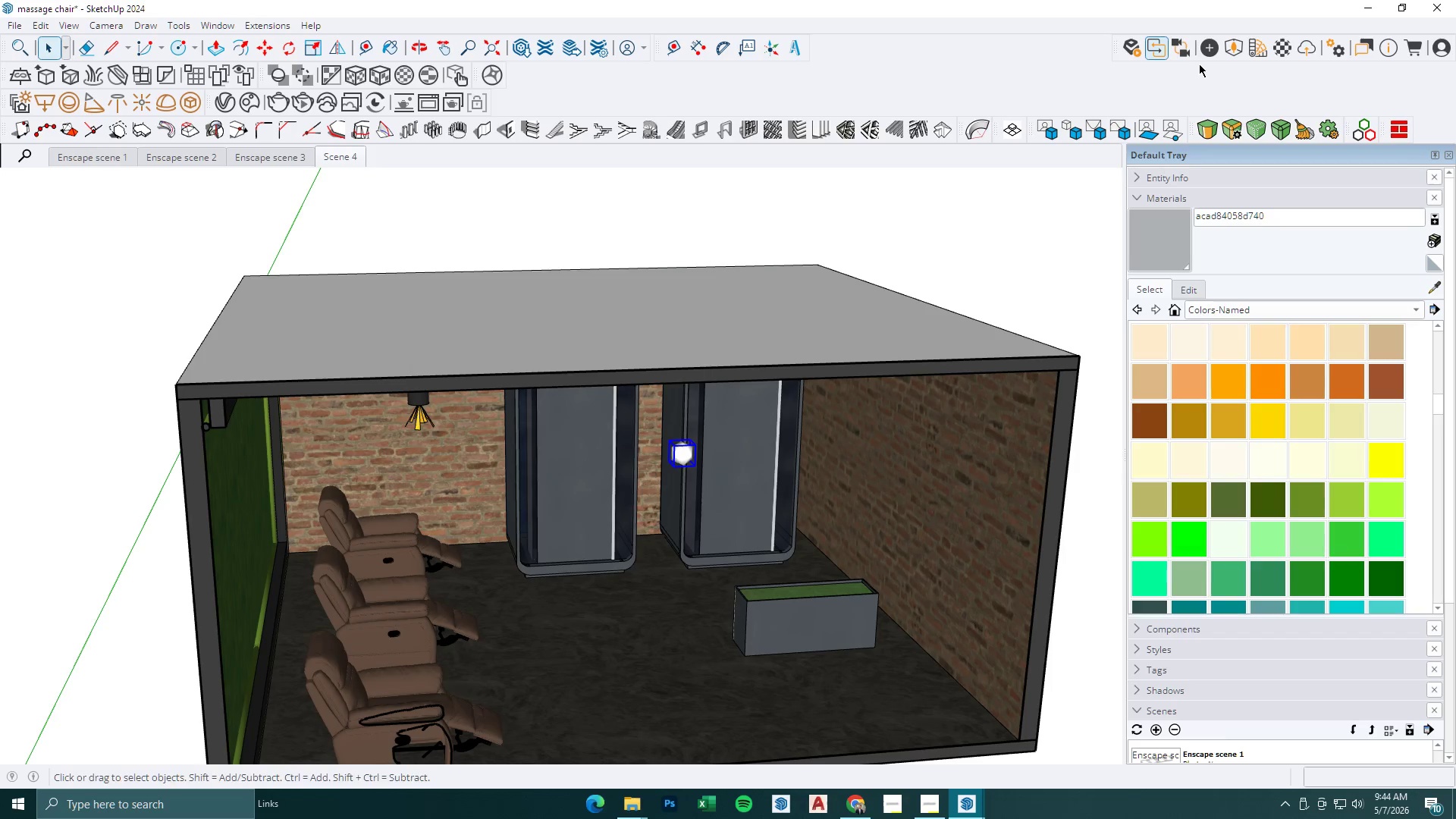 
left_click([1211, 50])
 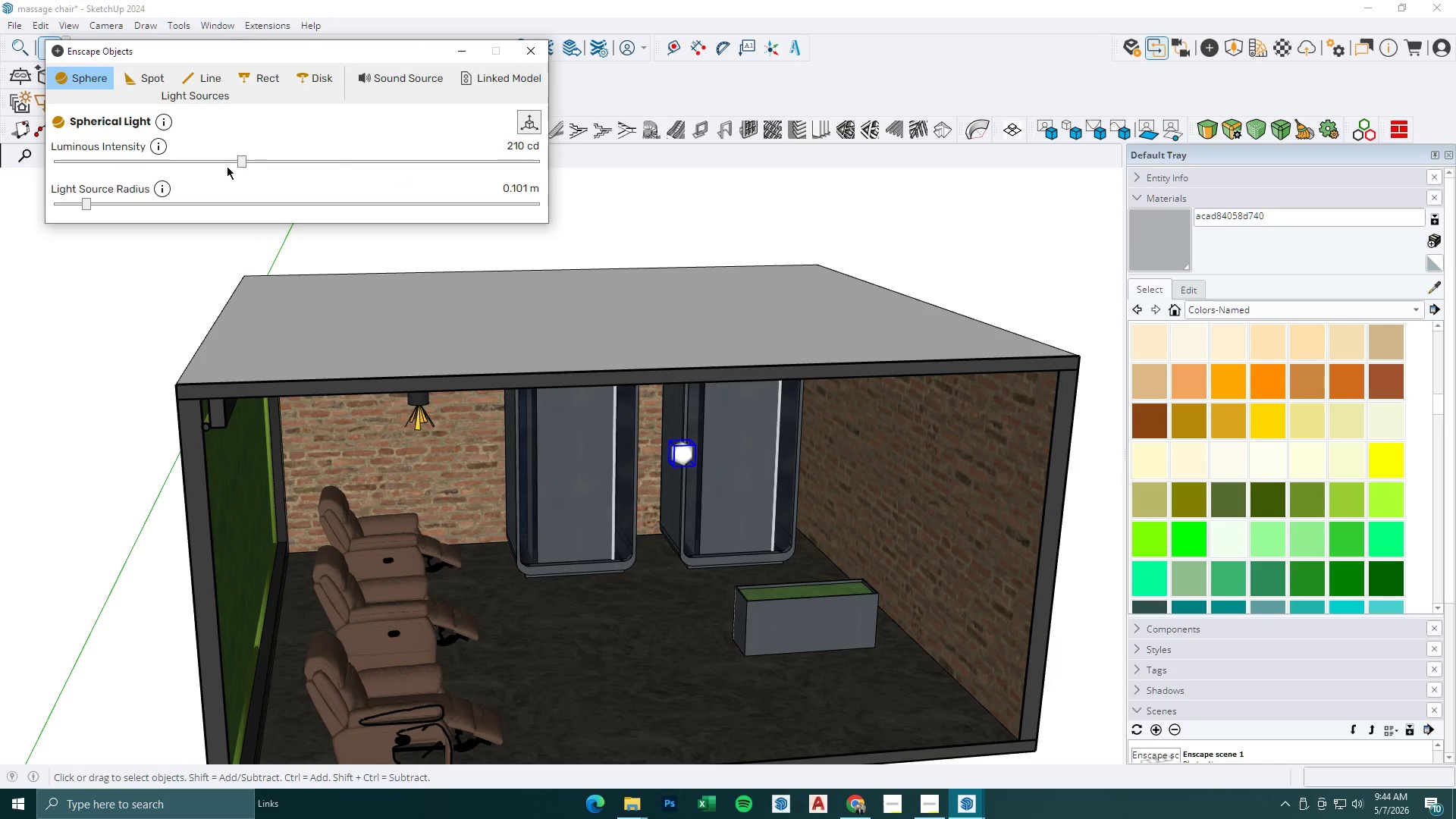 
left_click_drag(start_coordinate=[242, 160], to_coordinate=[217, 164])
 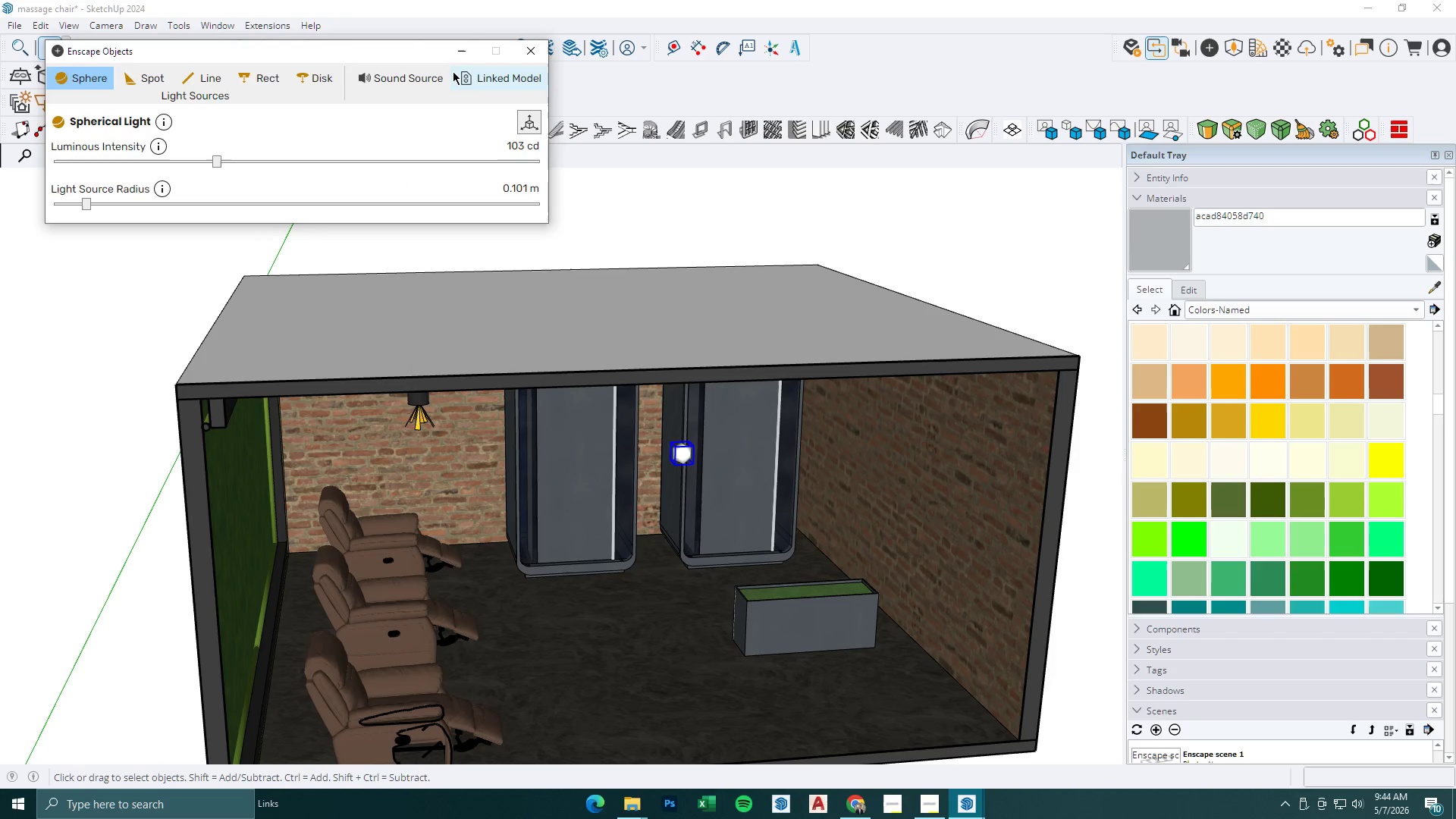 
left_click([460, 52])
 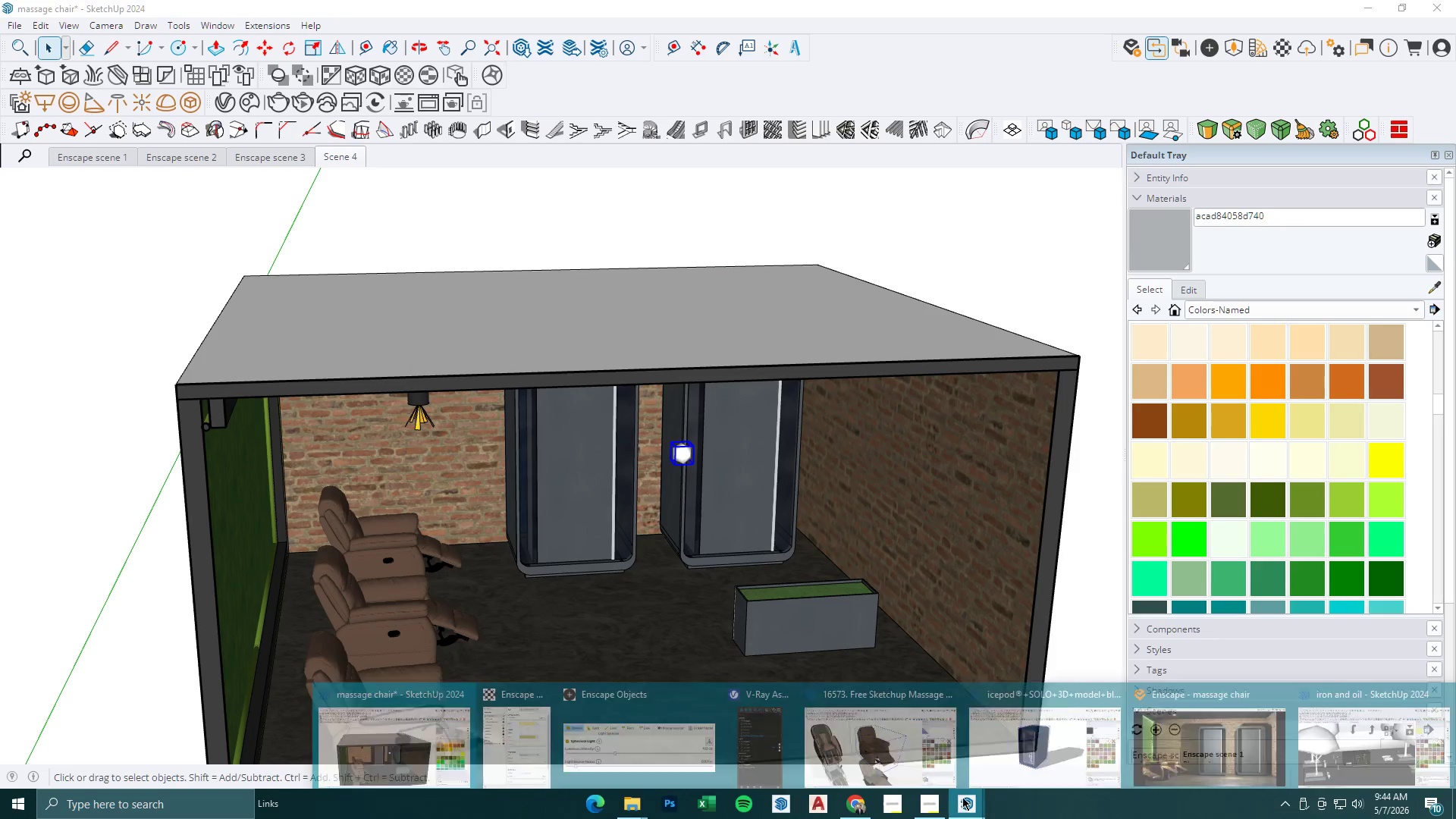 
double_click([1061, 757])
 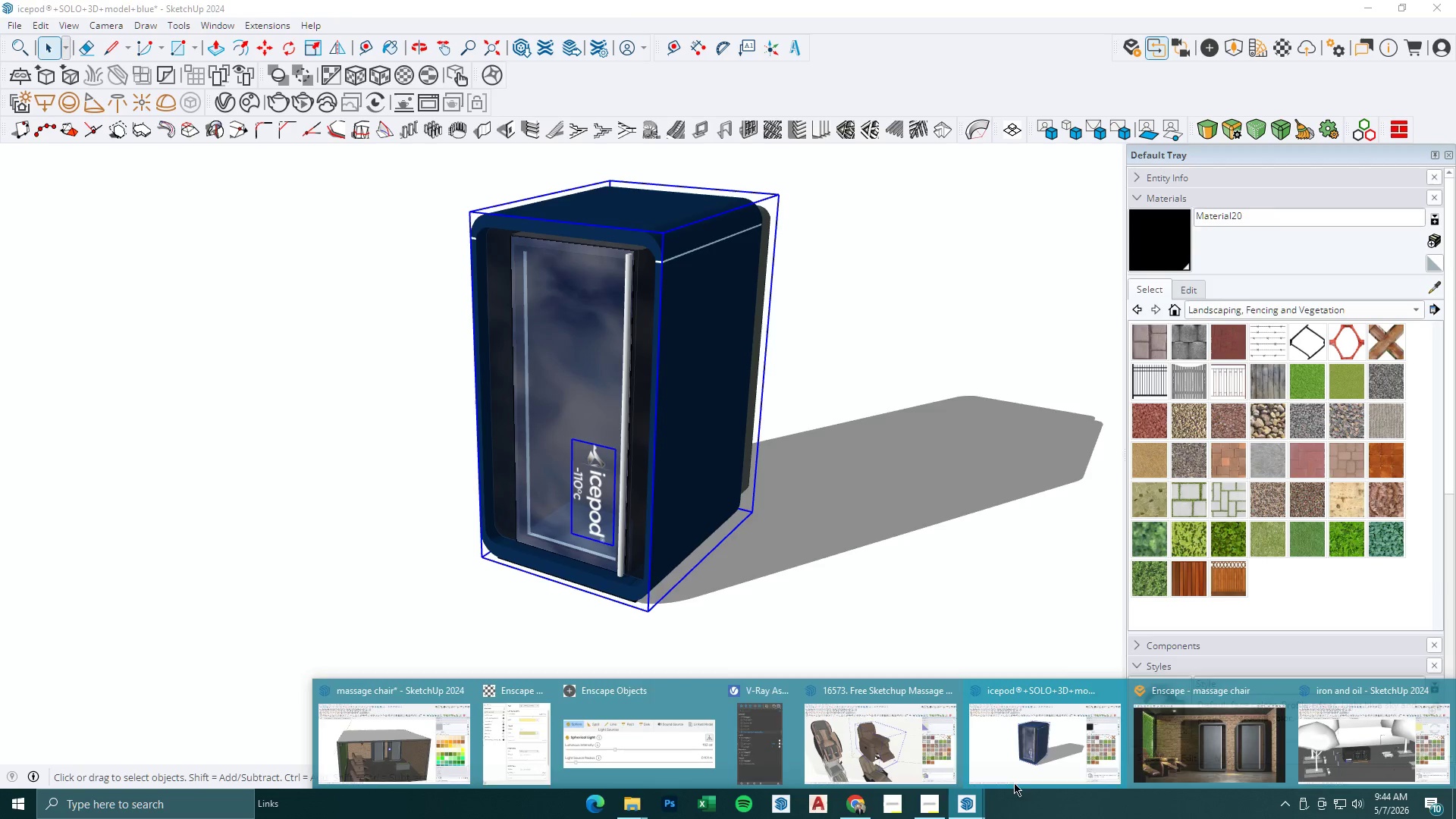 
double_click([1226, 746])
 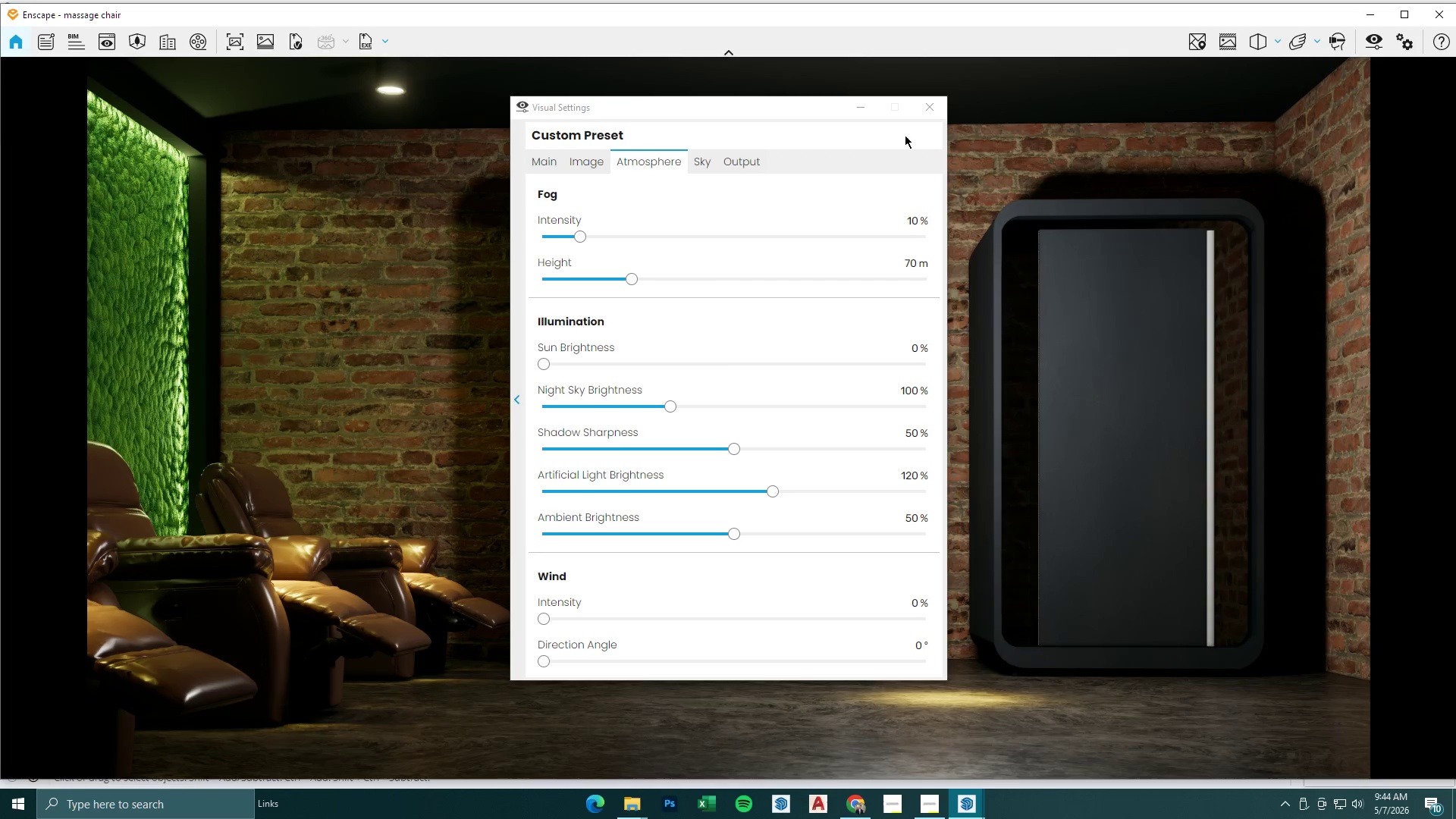 
left_click([862, 99])
 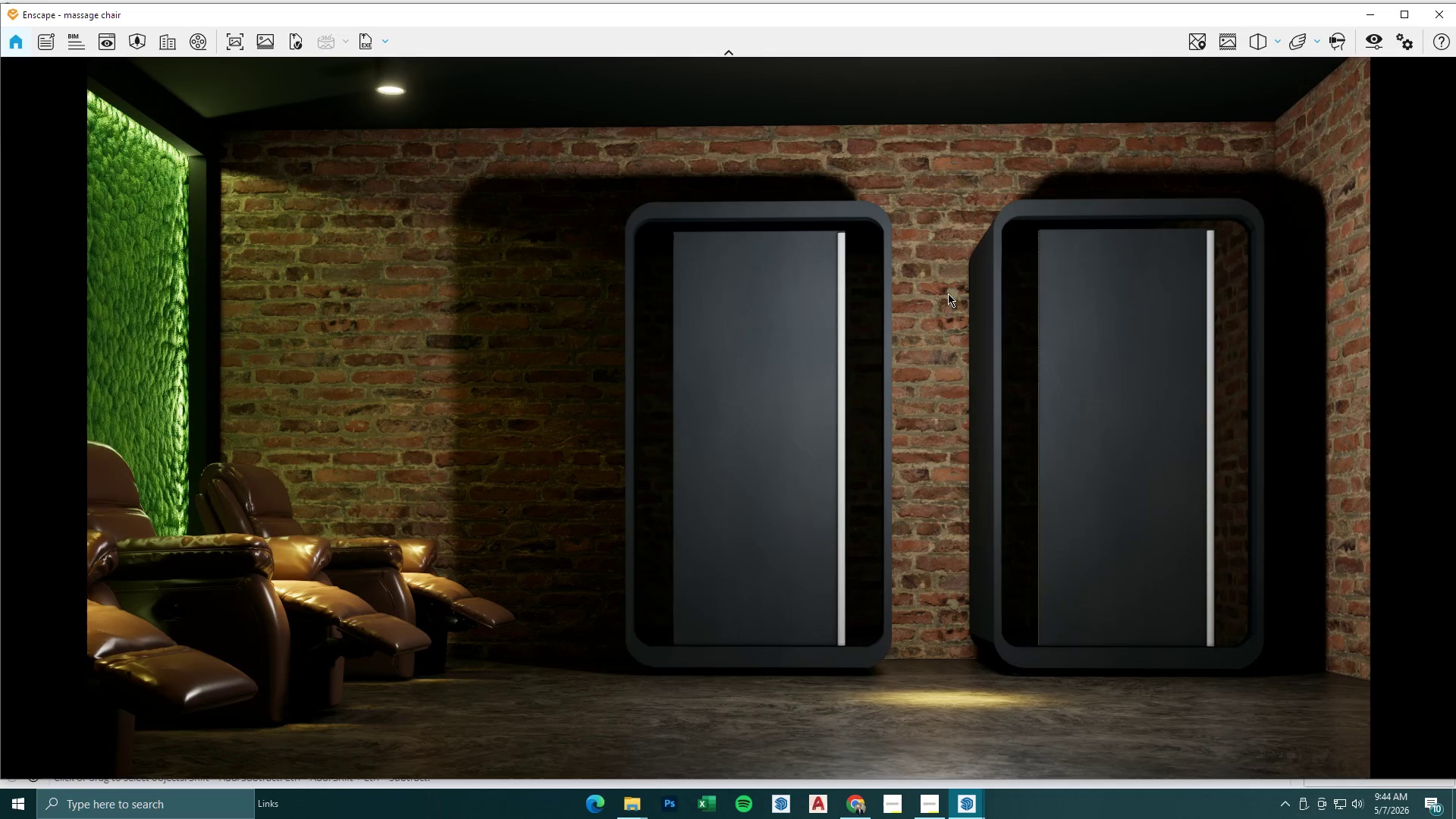 
scroll: coordinate [726, 315], scroll_direction: down, amount: 4.0
 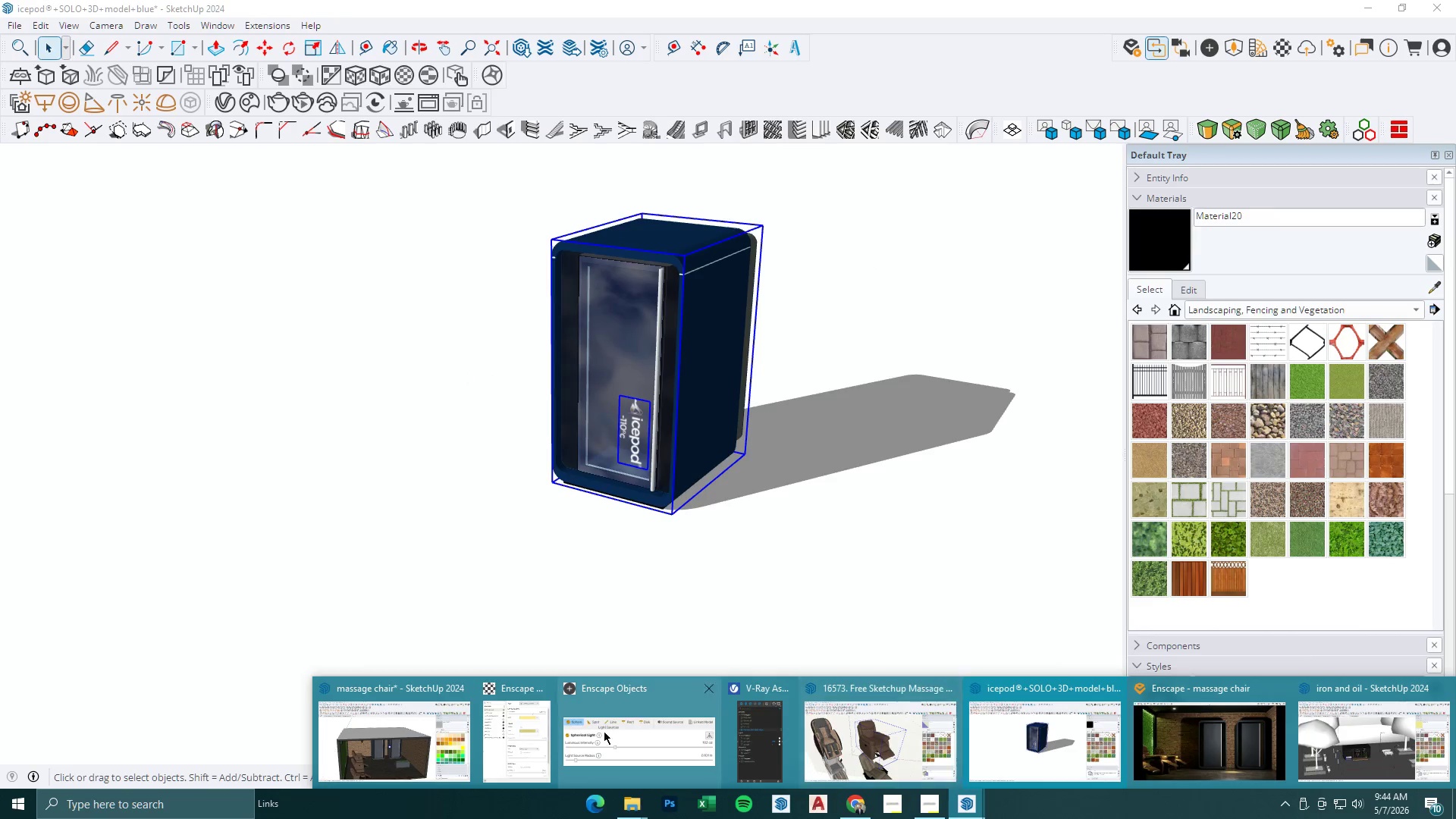 
left_click([435, 728])
 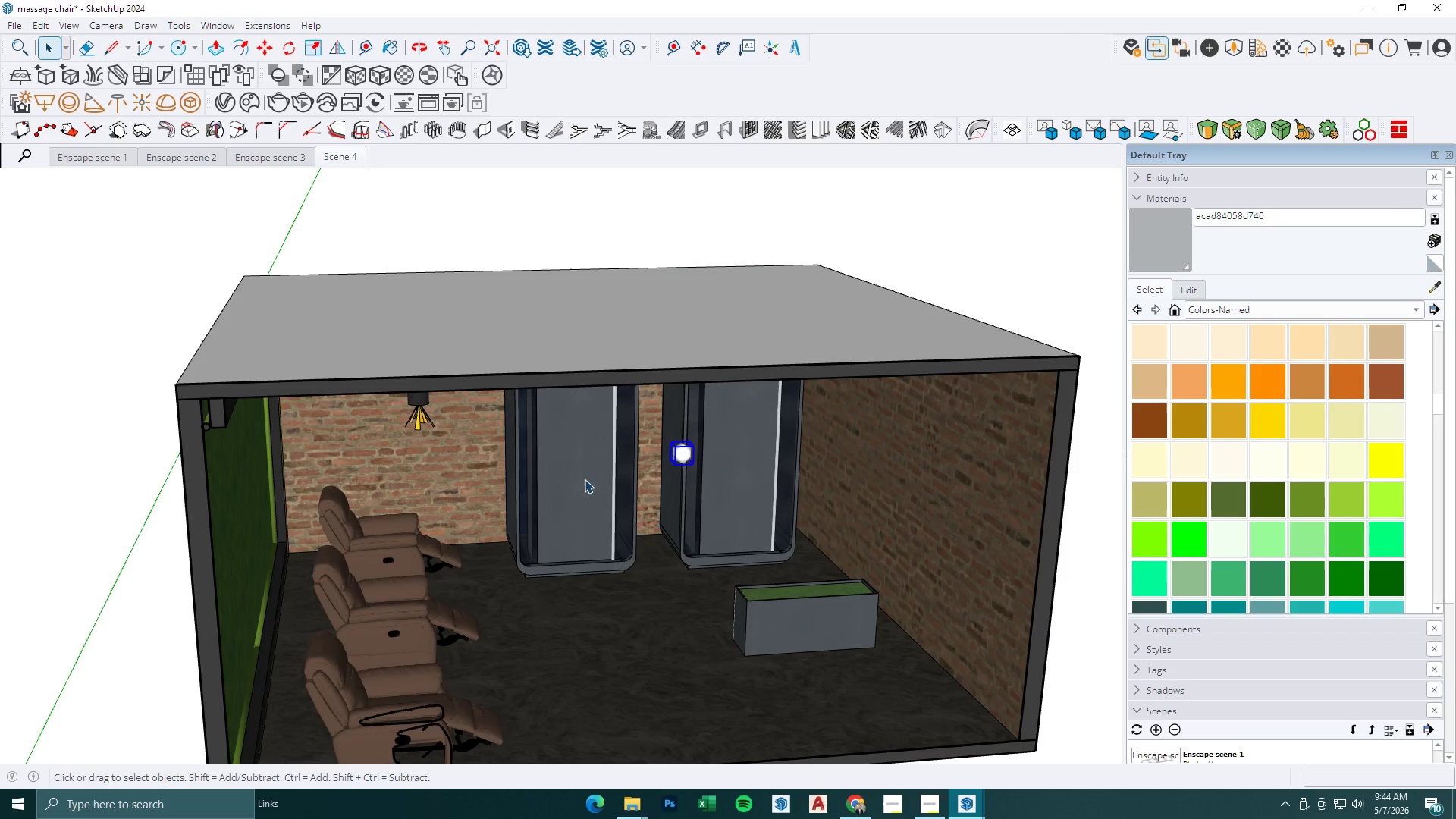 
scroll: coordinate [675, 418], scroll_direction: down, amount: 6.0
 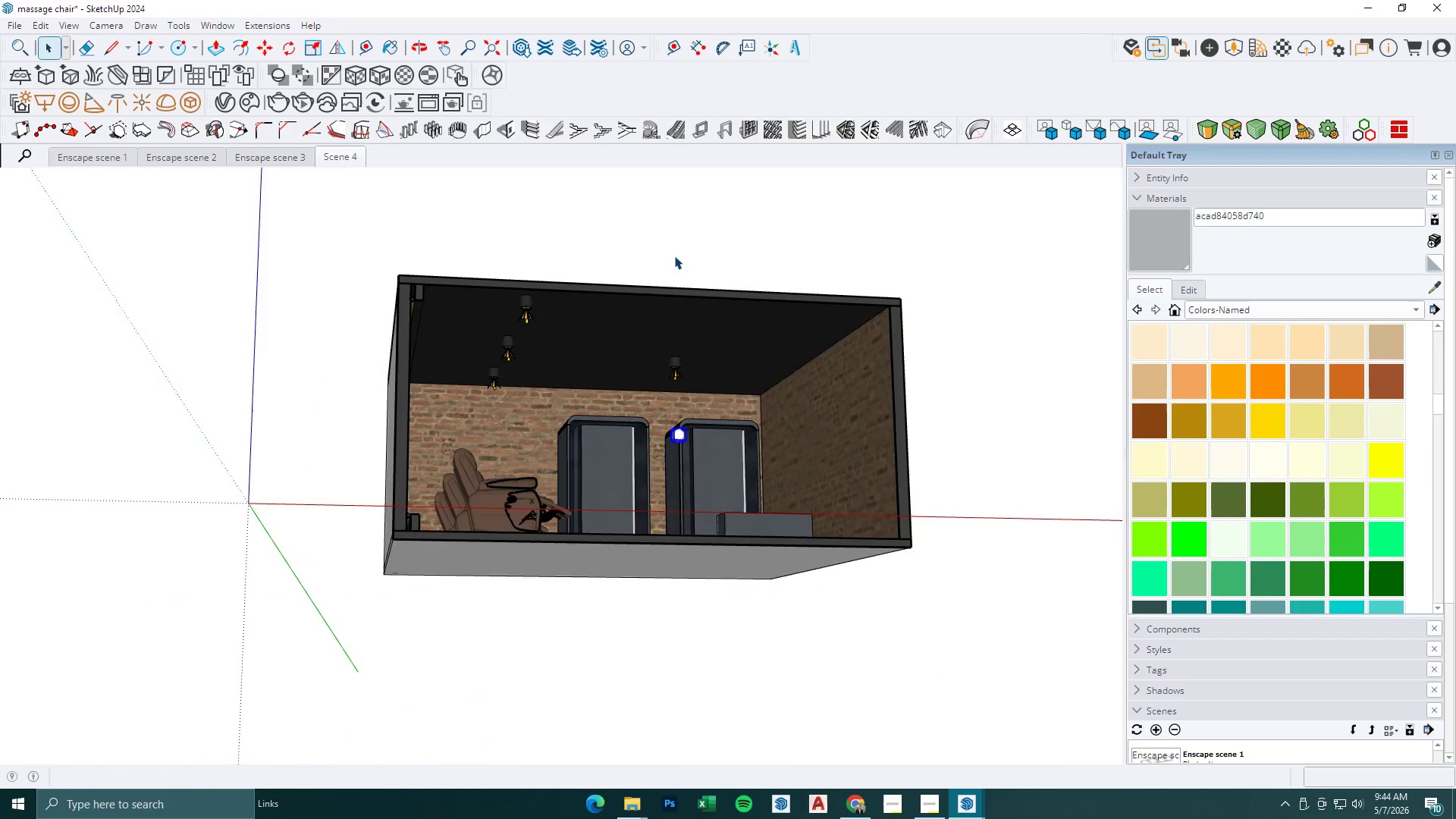 
key(Space)
 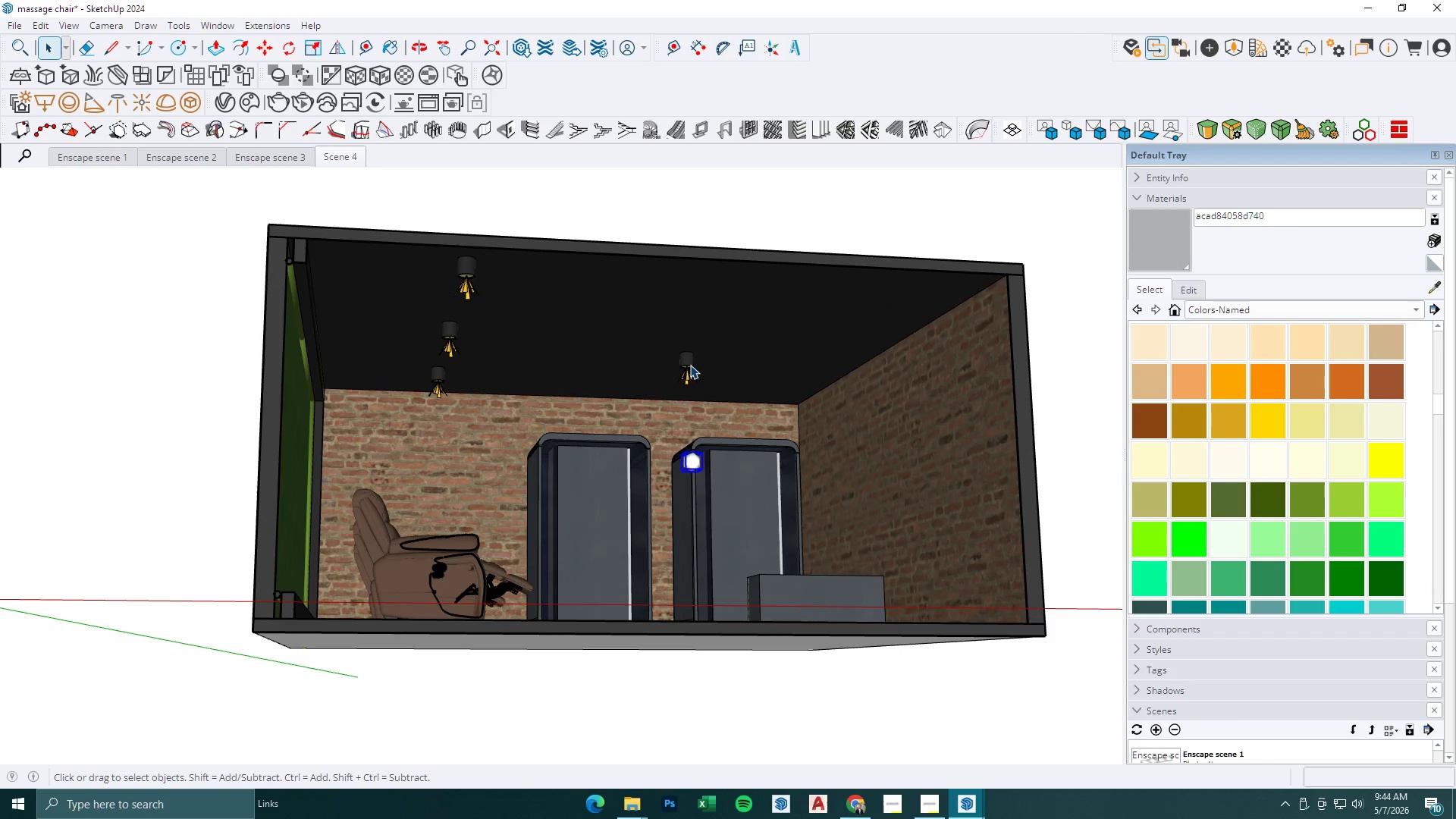 
left_click([690, 365])
 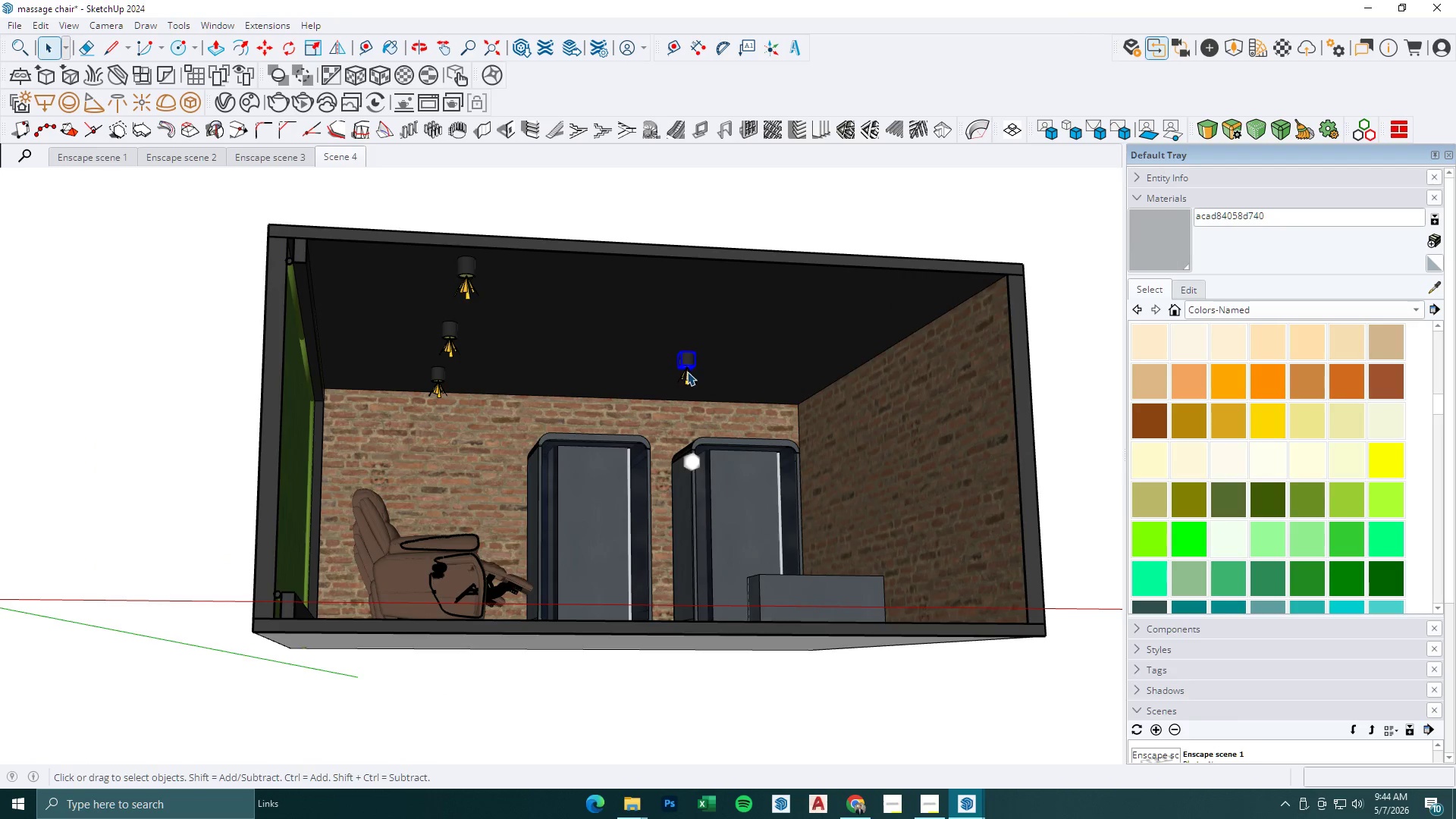 
scroll: coordinate [645, 372], scroll_direction: up, amount: 3.0
 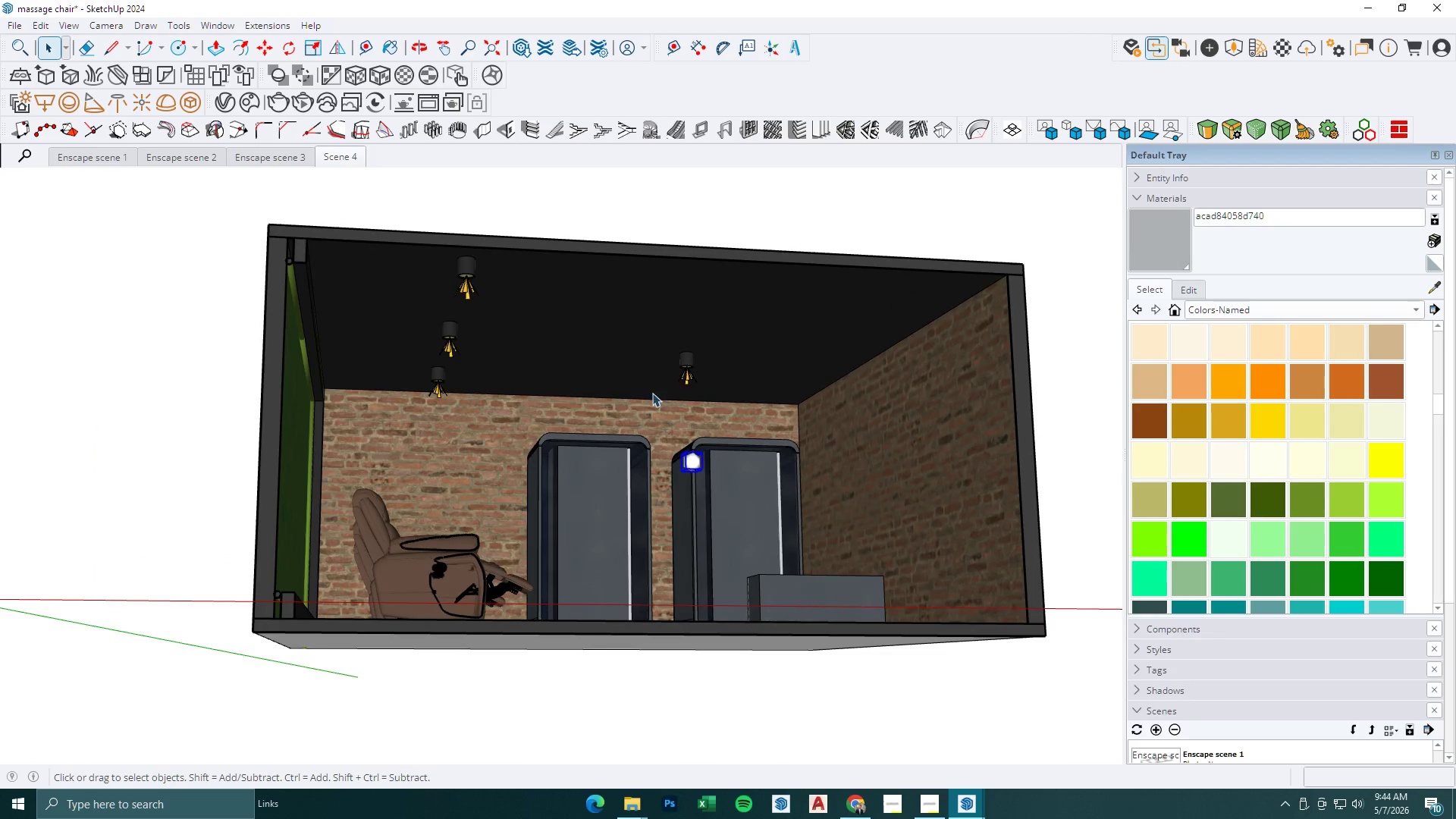 
left_click([686, 375])
 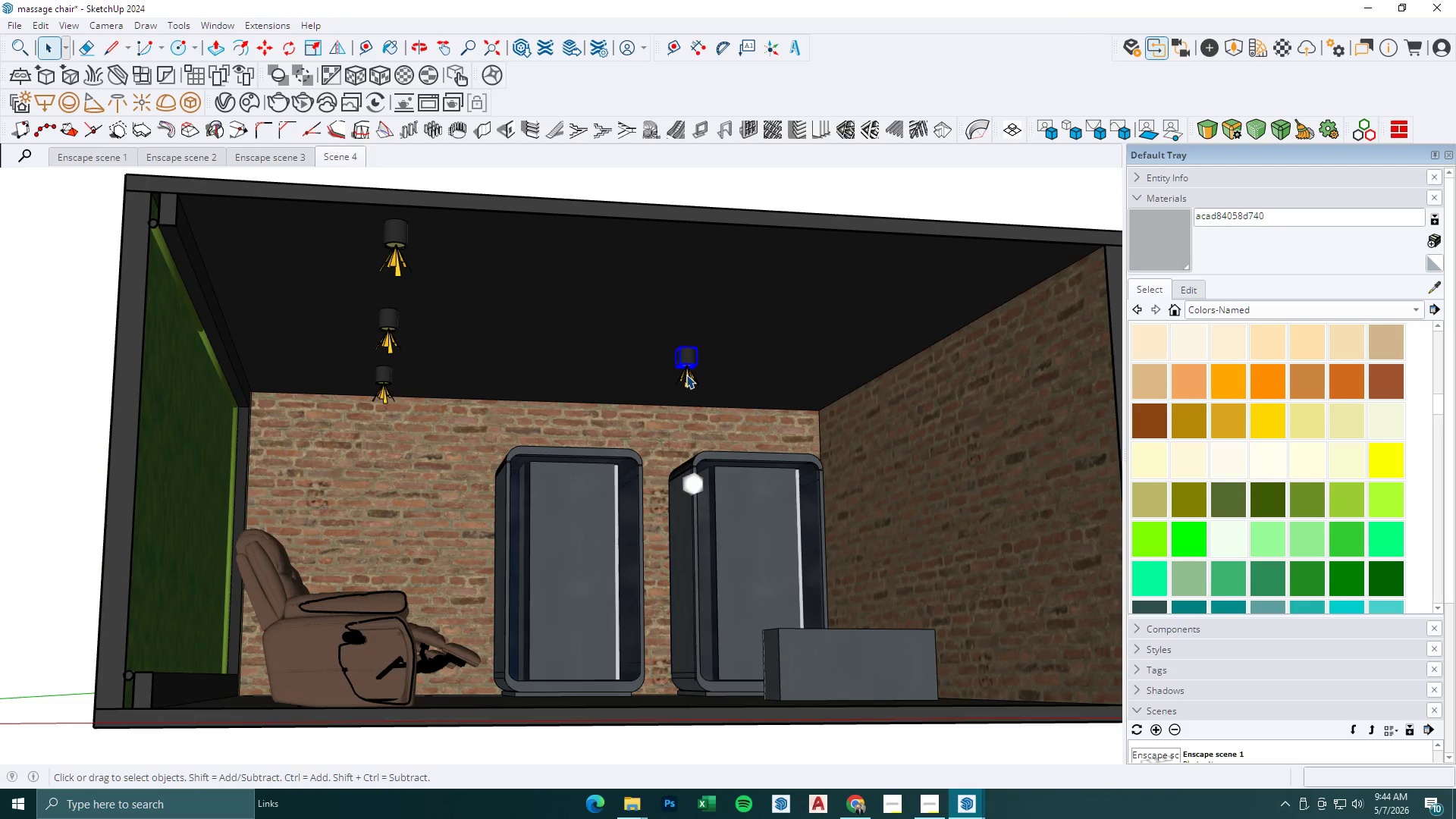 
key(Delete)
 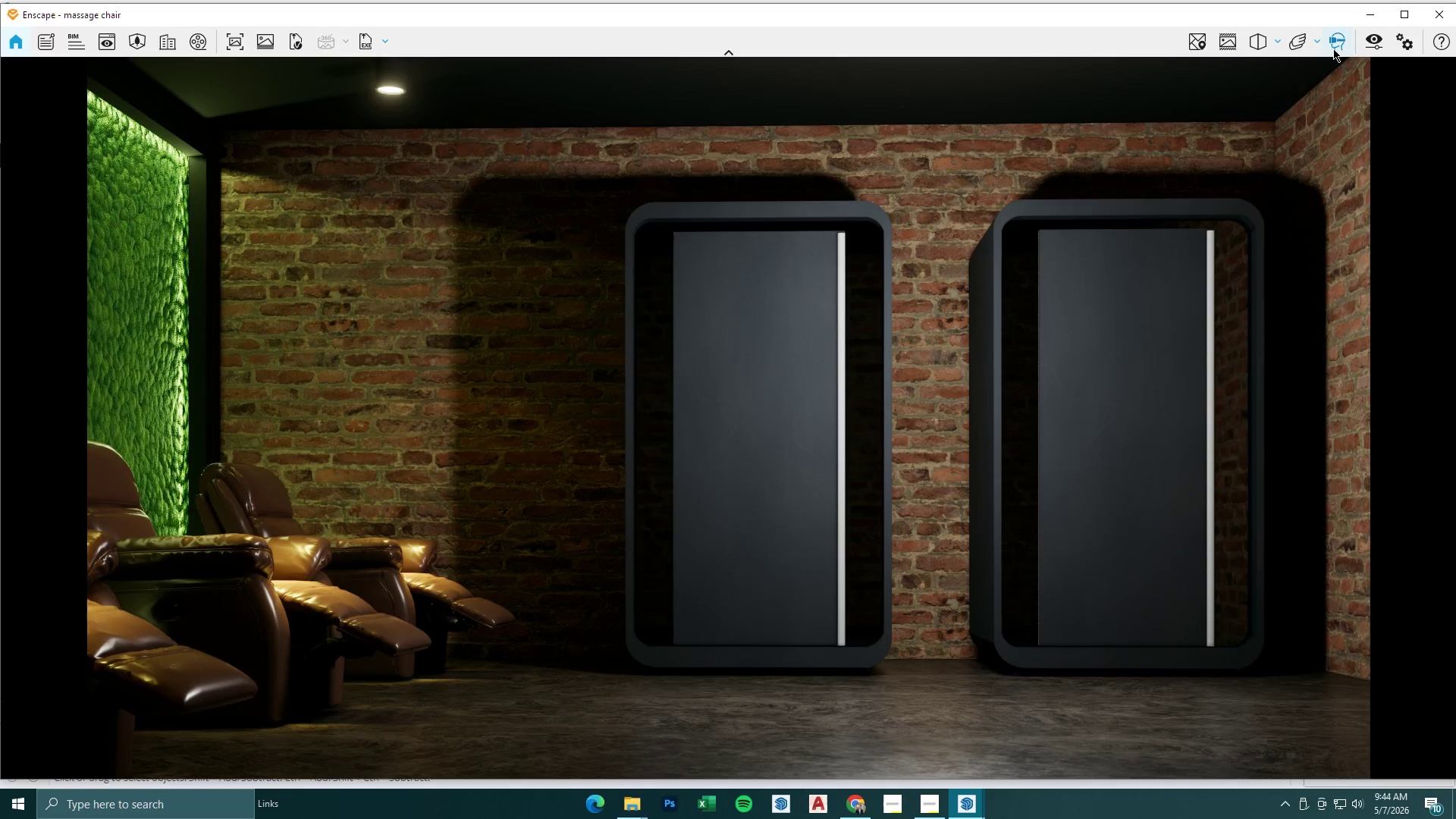 
scroll: coordinate [687, 372], scroll_direction: up, amount: 2.0
 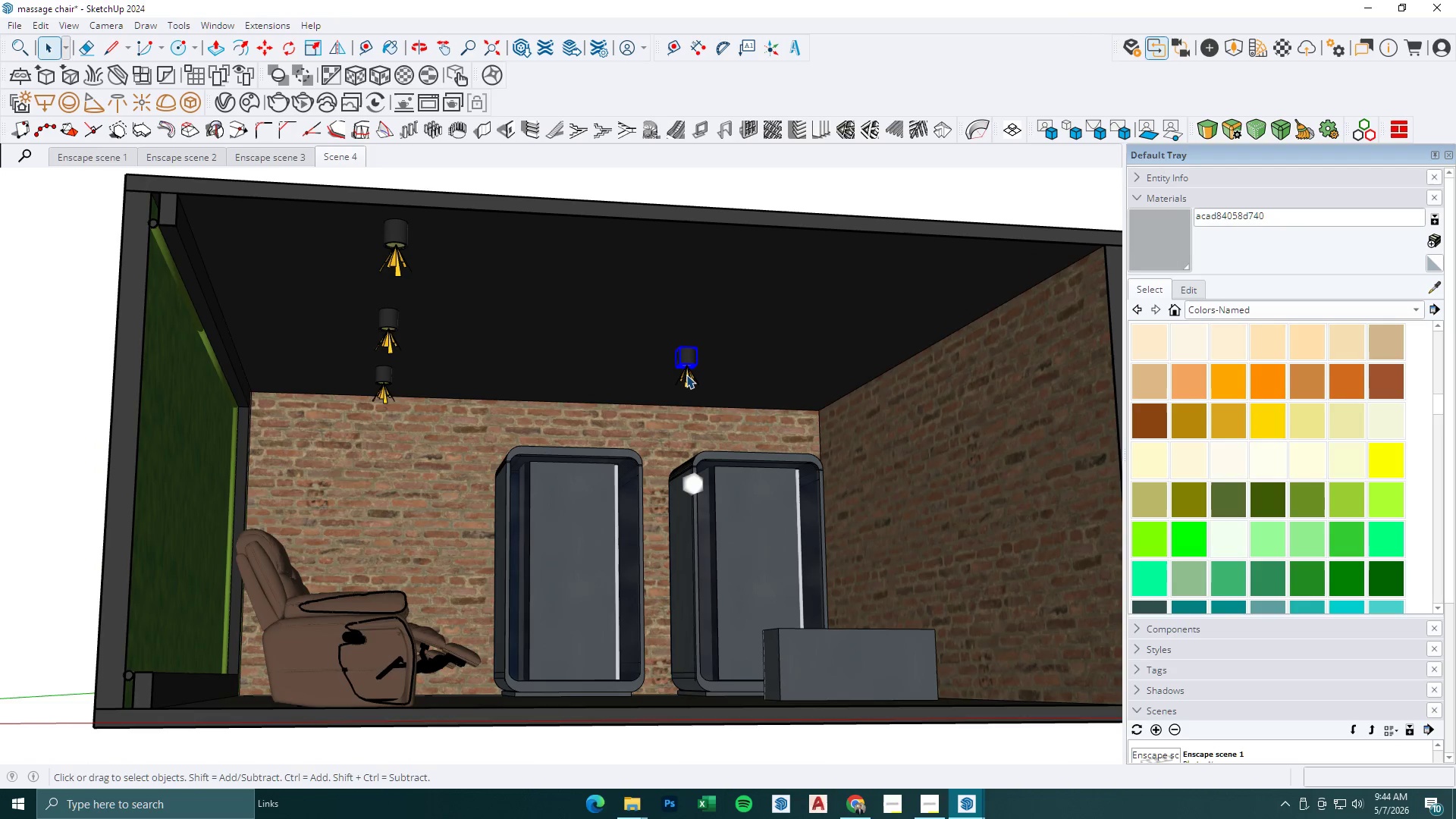 
wait(5.76)
 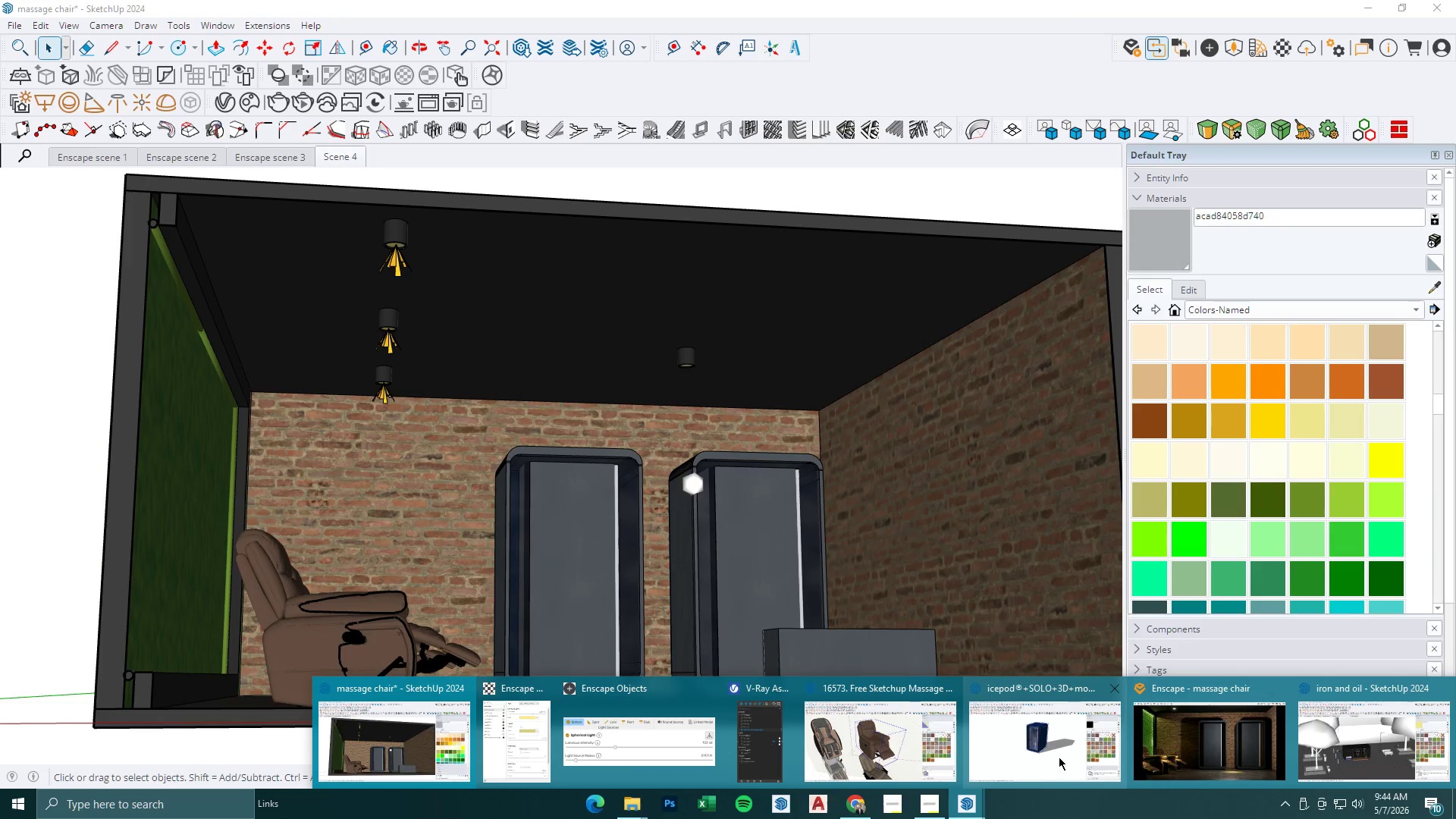 
left_click([1436, 290])
 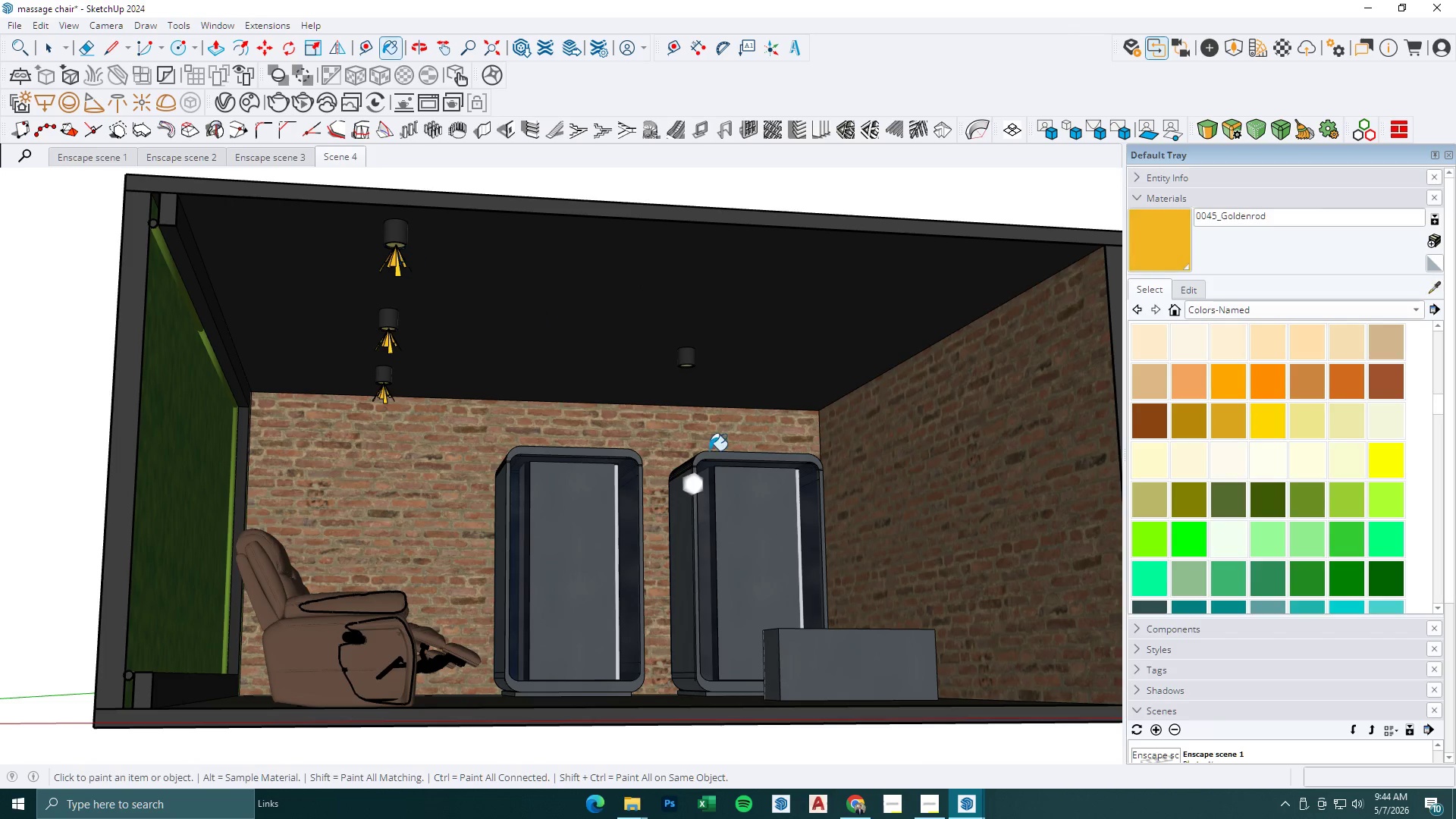 
left_click([693, 482])
 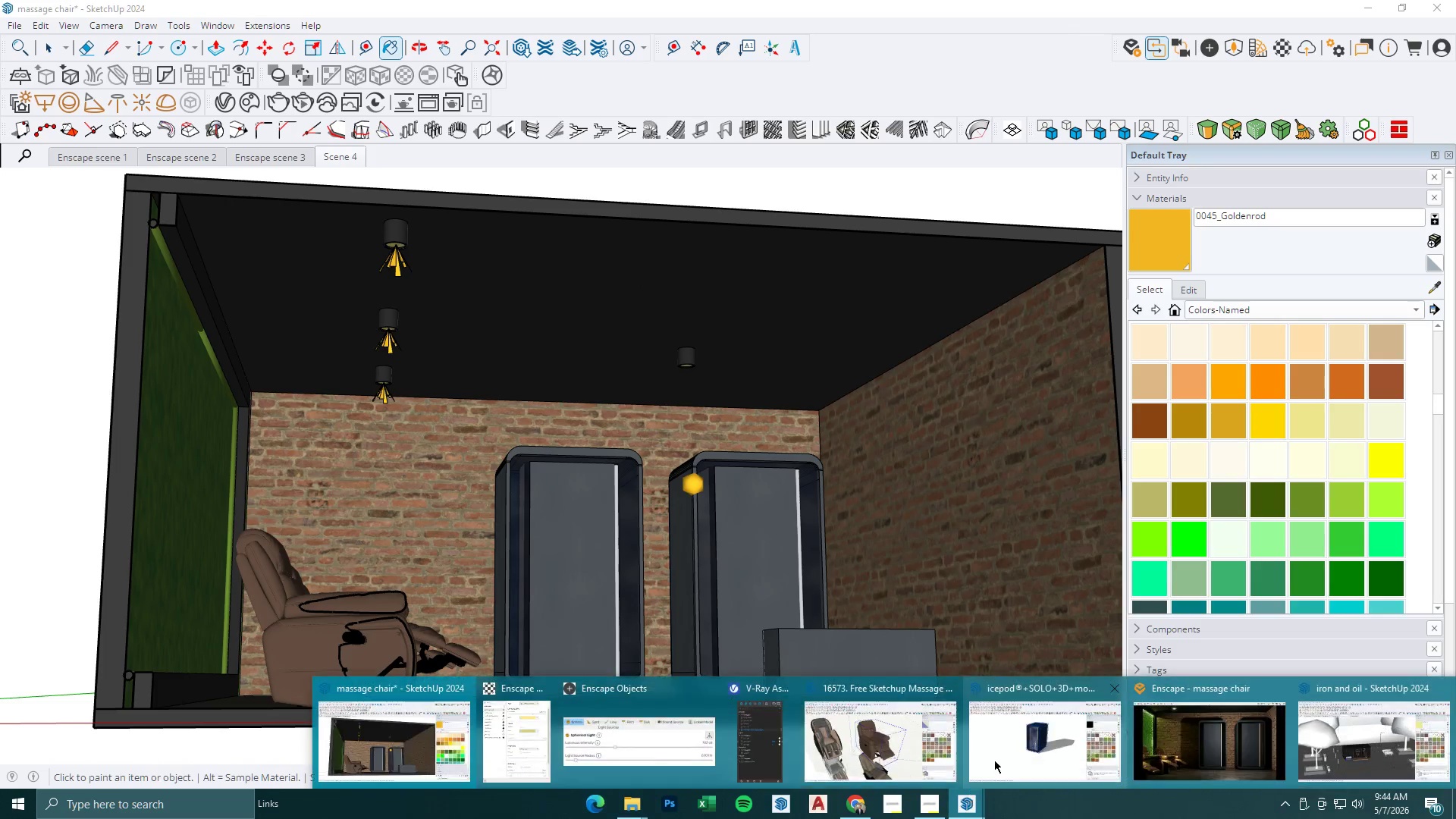 
left_click([1196, 749])
 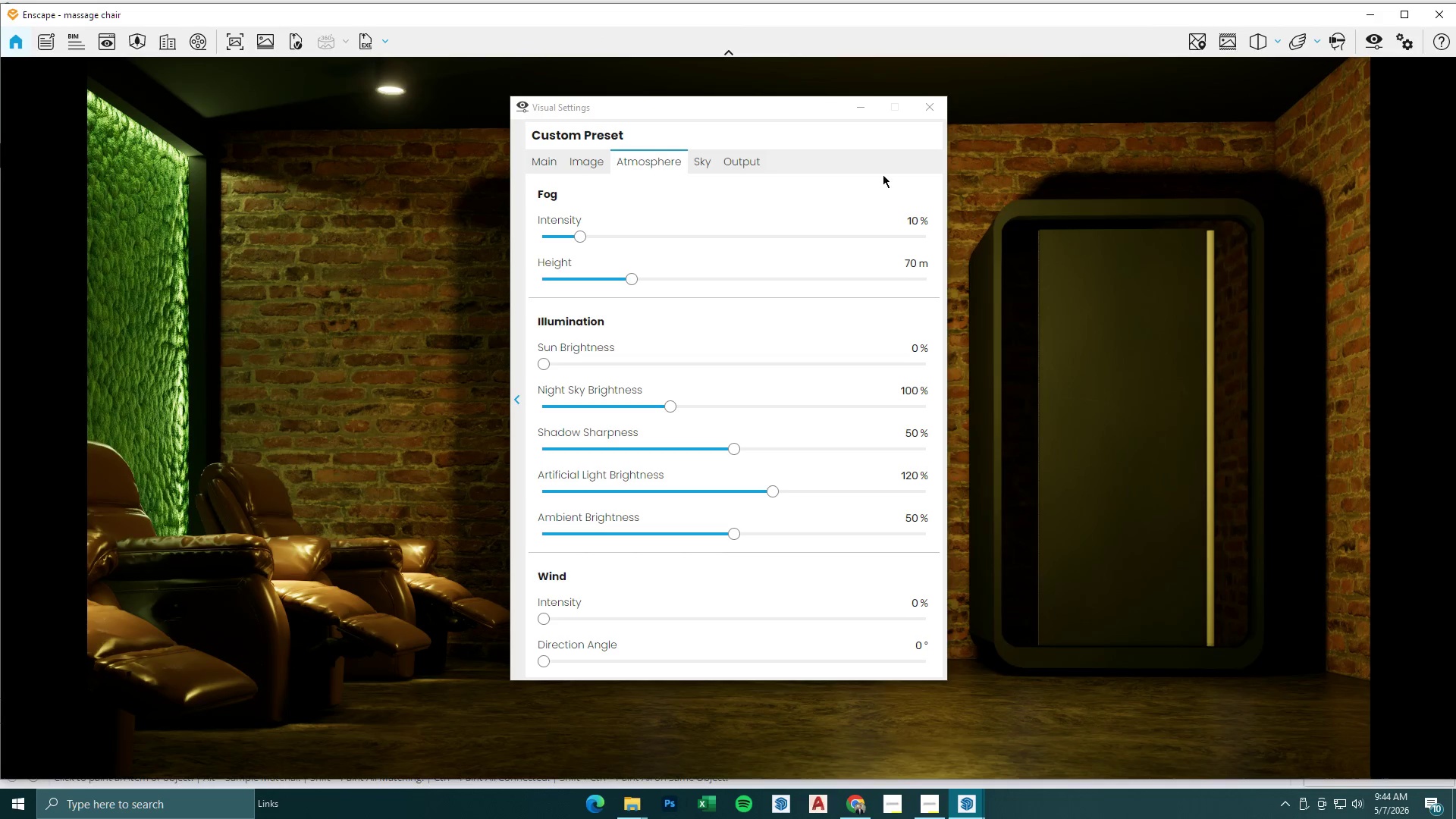 
left_click([864, 106])